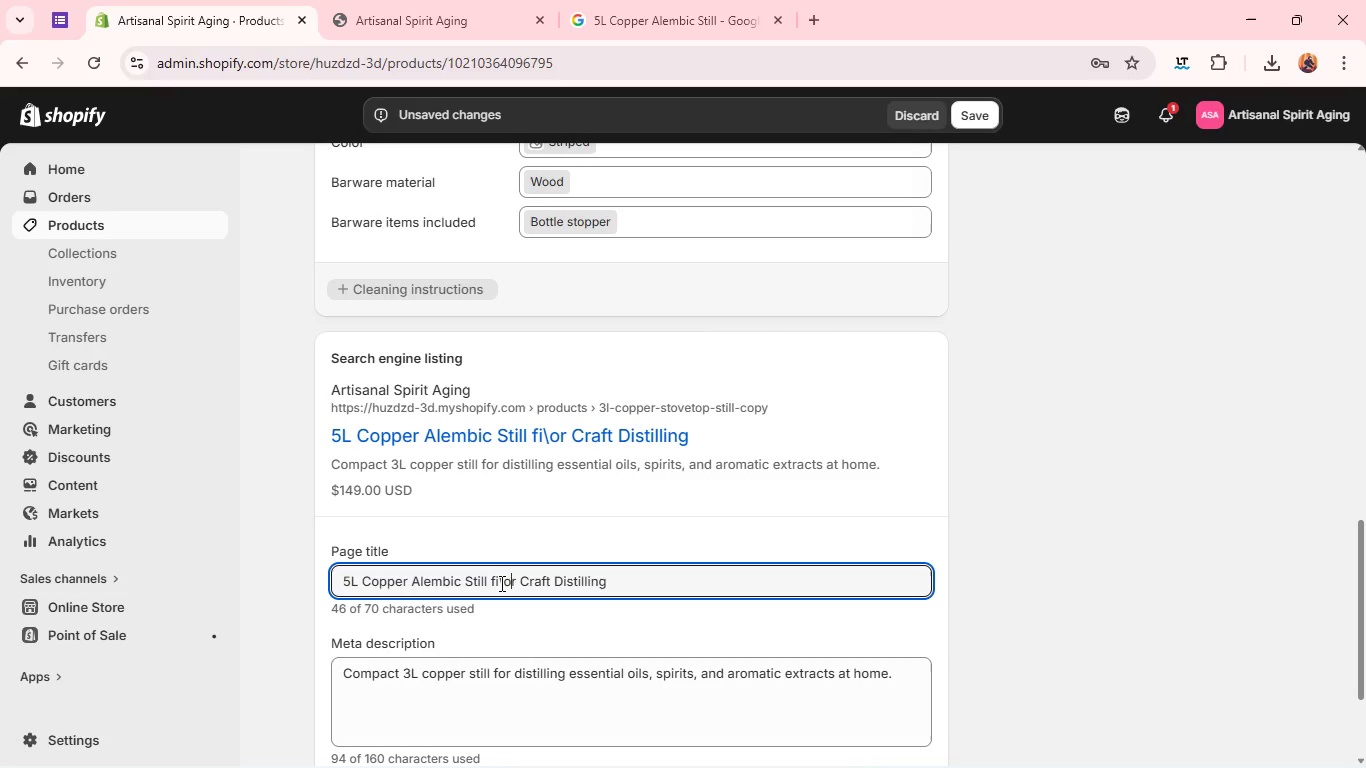 
key(Backspace)
 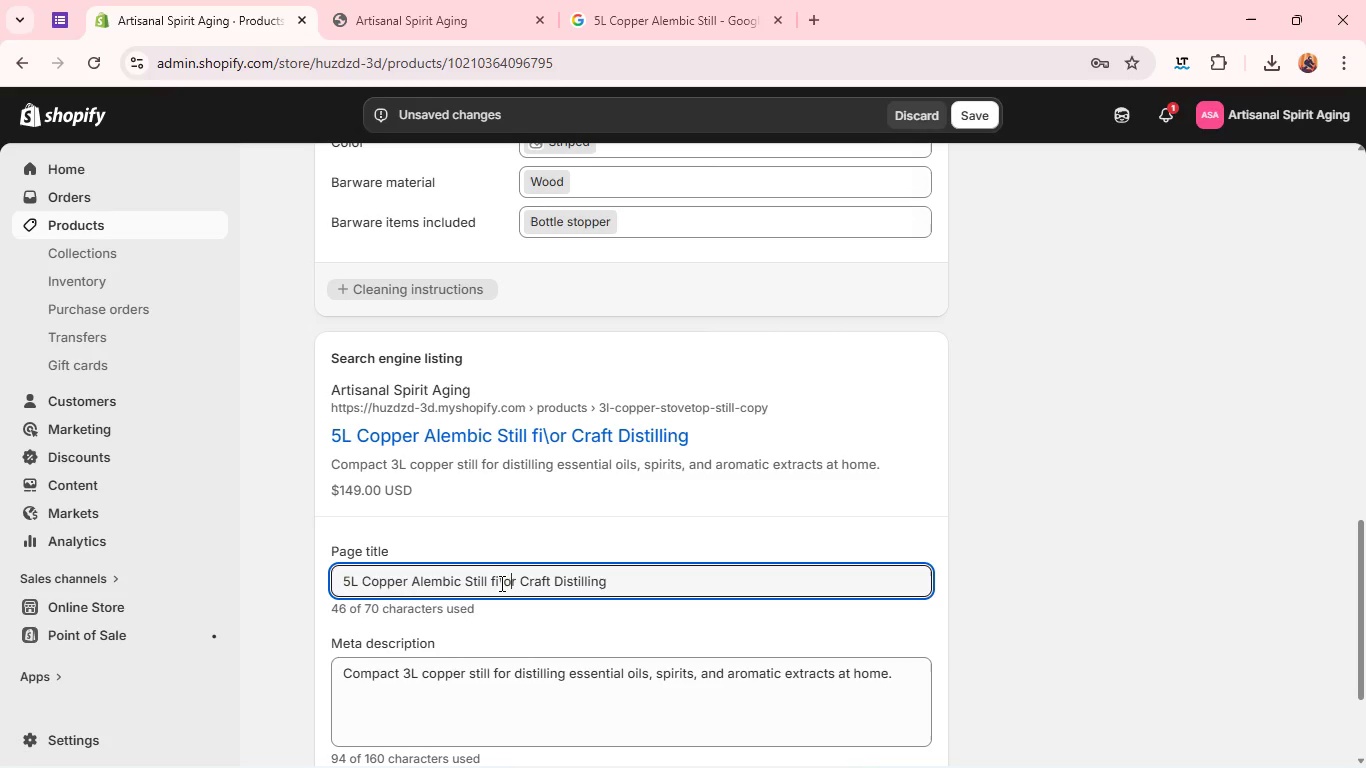 
key(Backspace)
 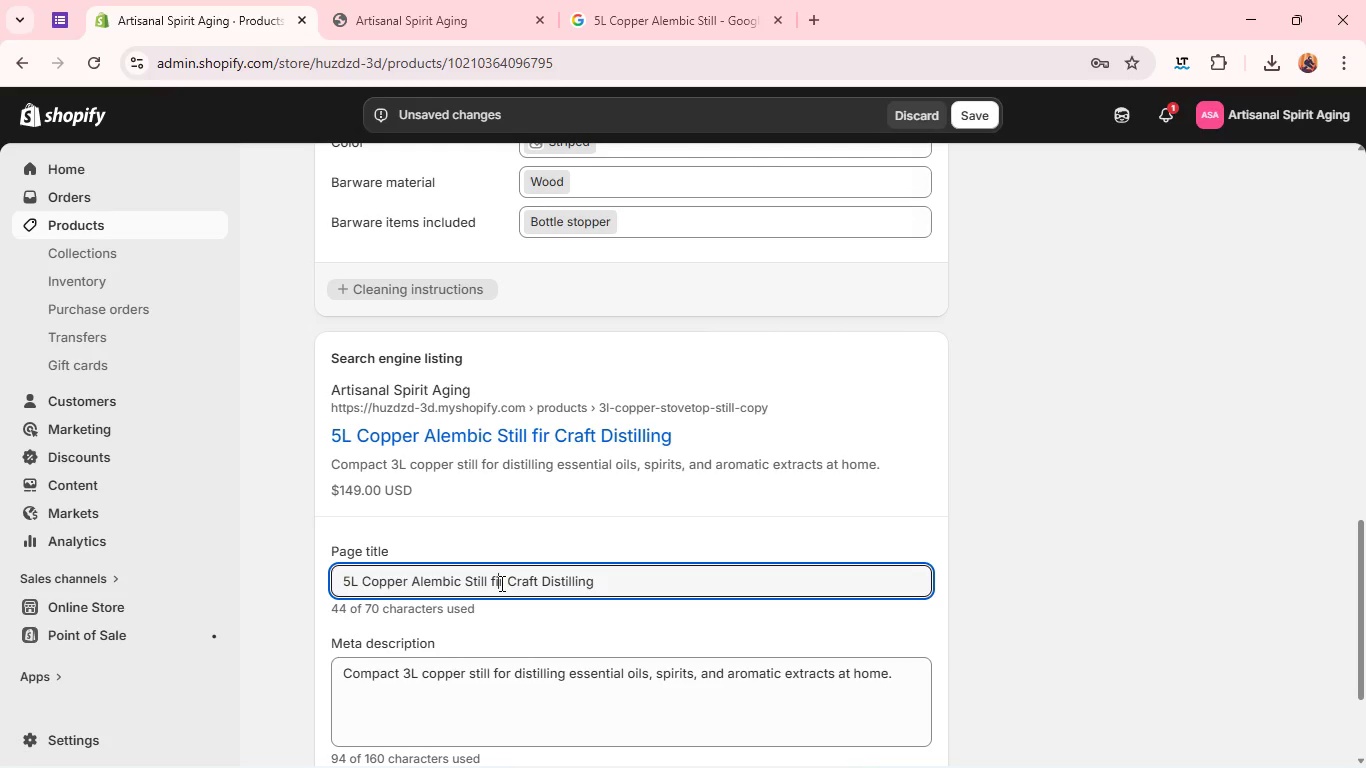 
key(Backspace)
 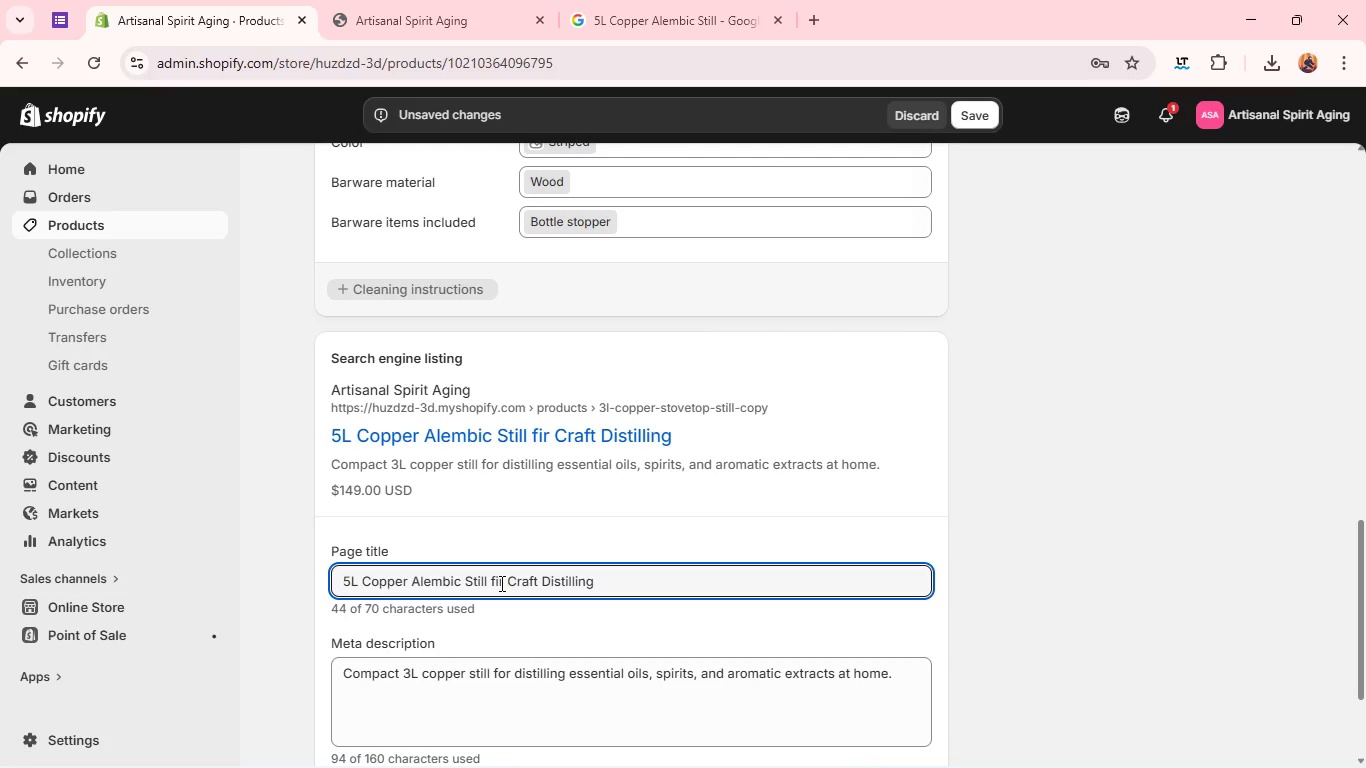 
key(O)
 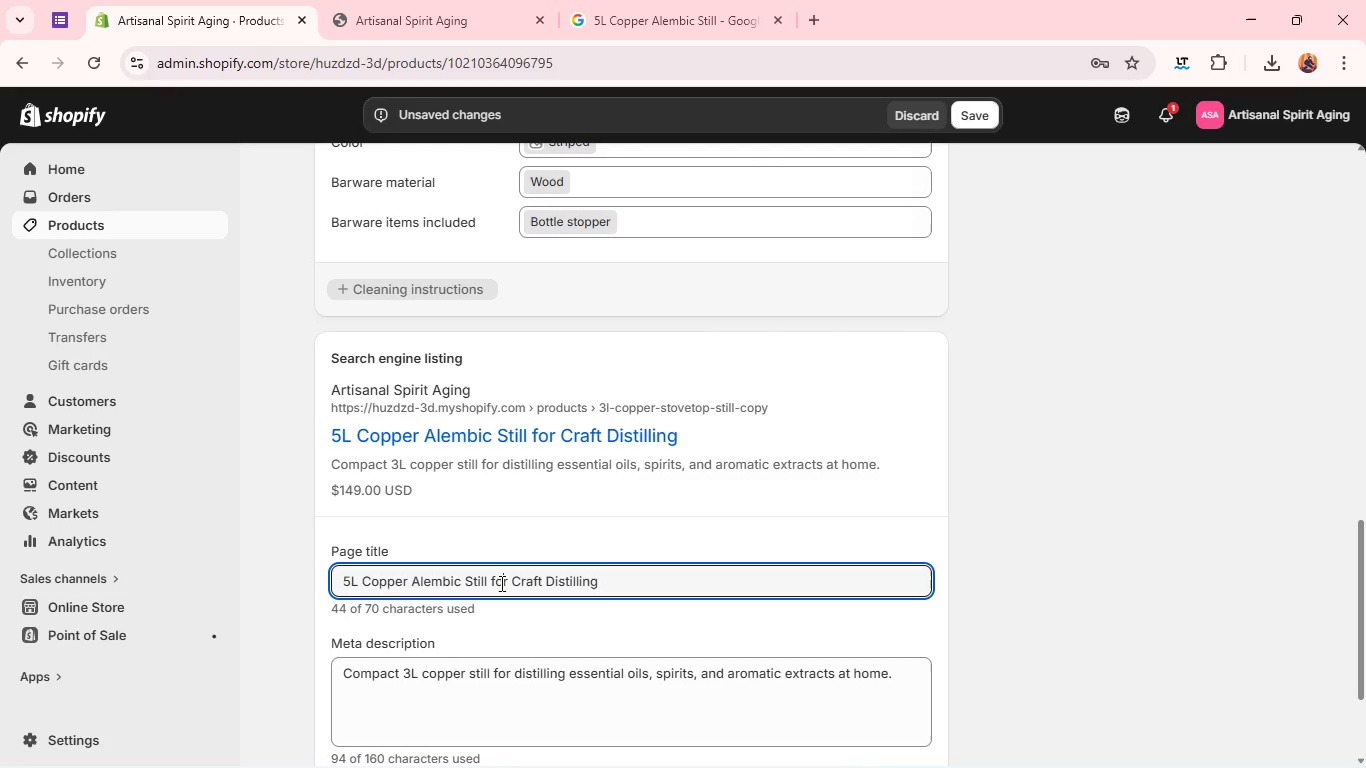 
key(Control+A)
 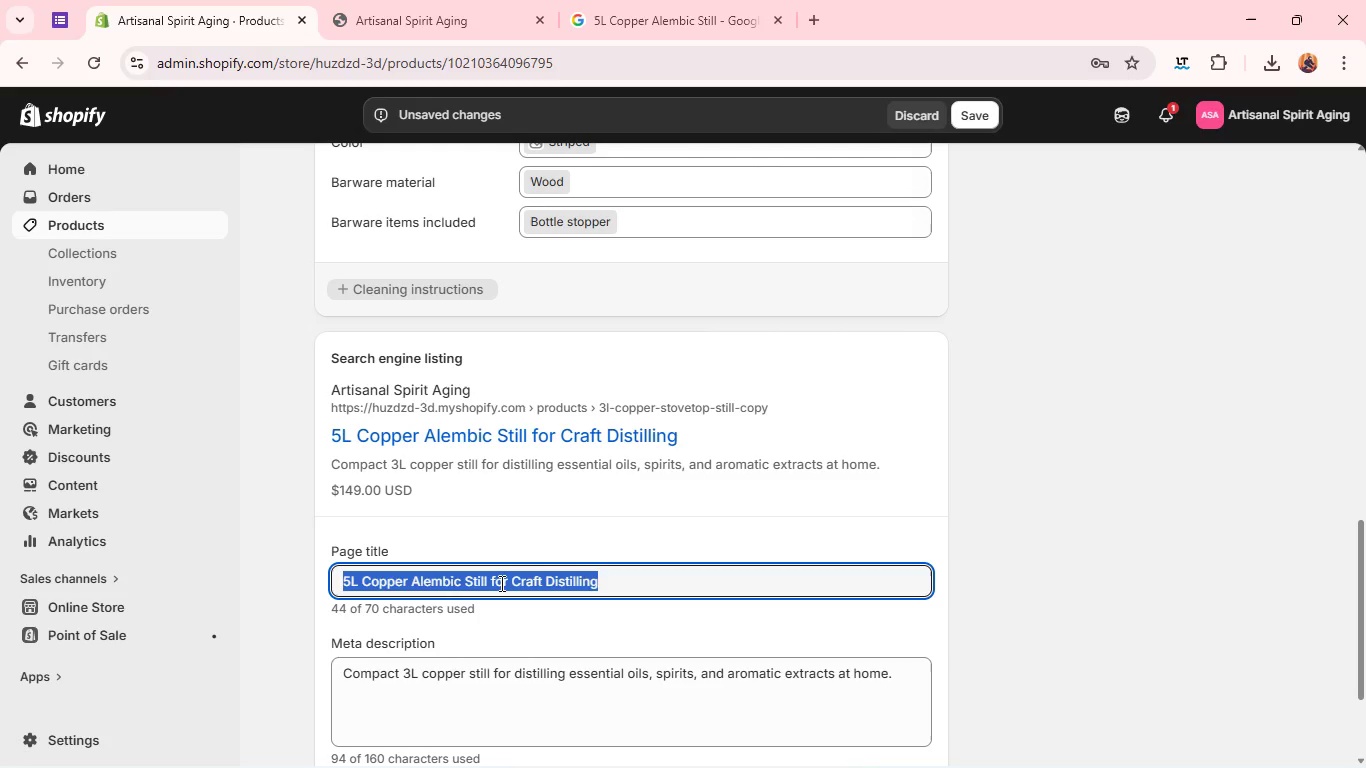 
key(Control+C)
 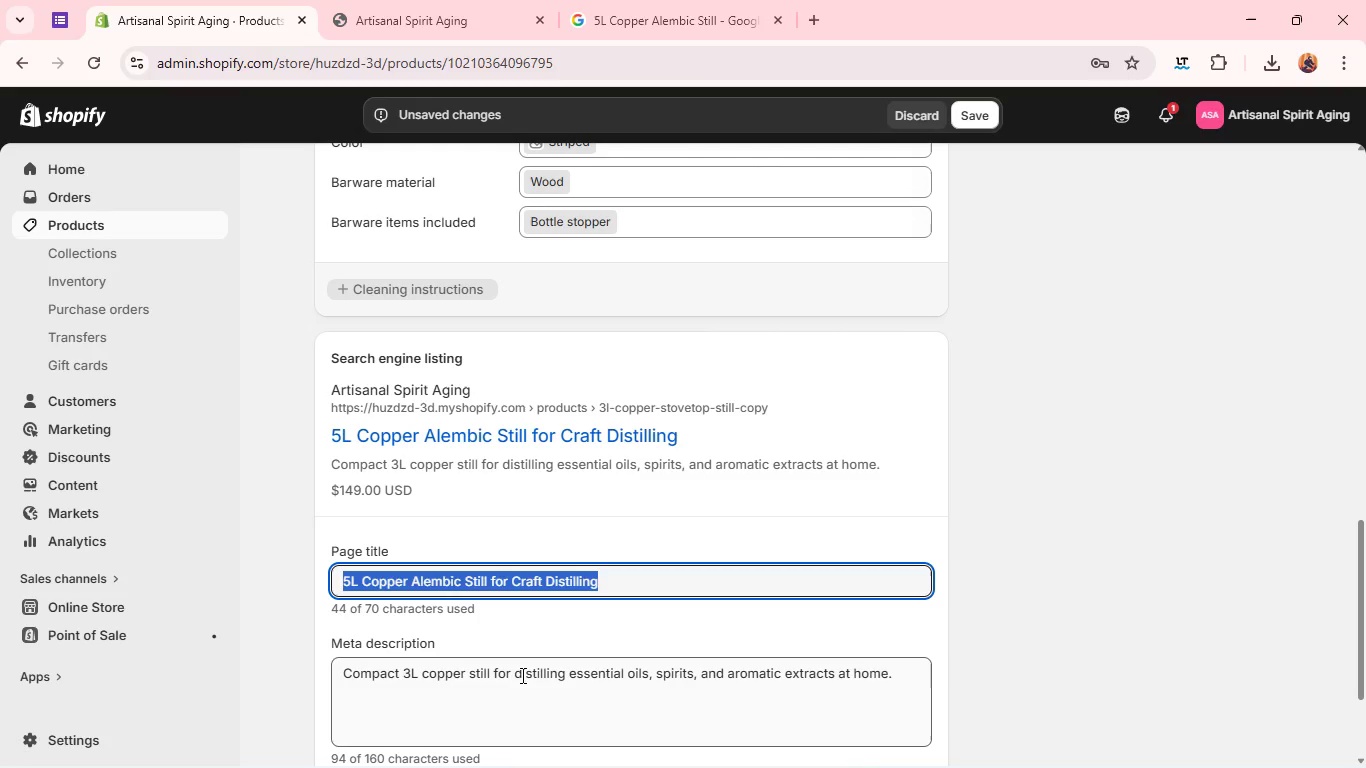 
key(Control+A)
 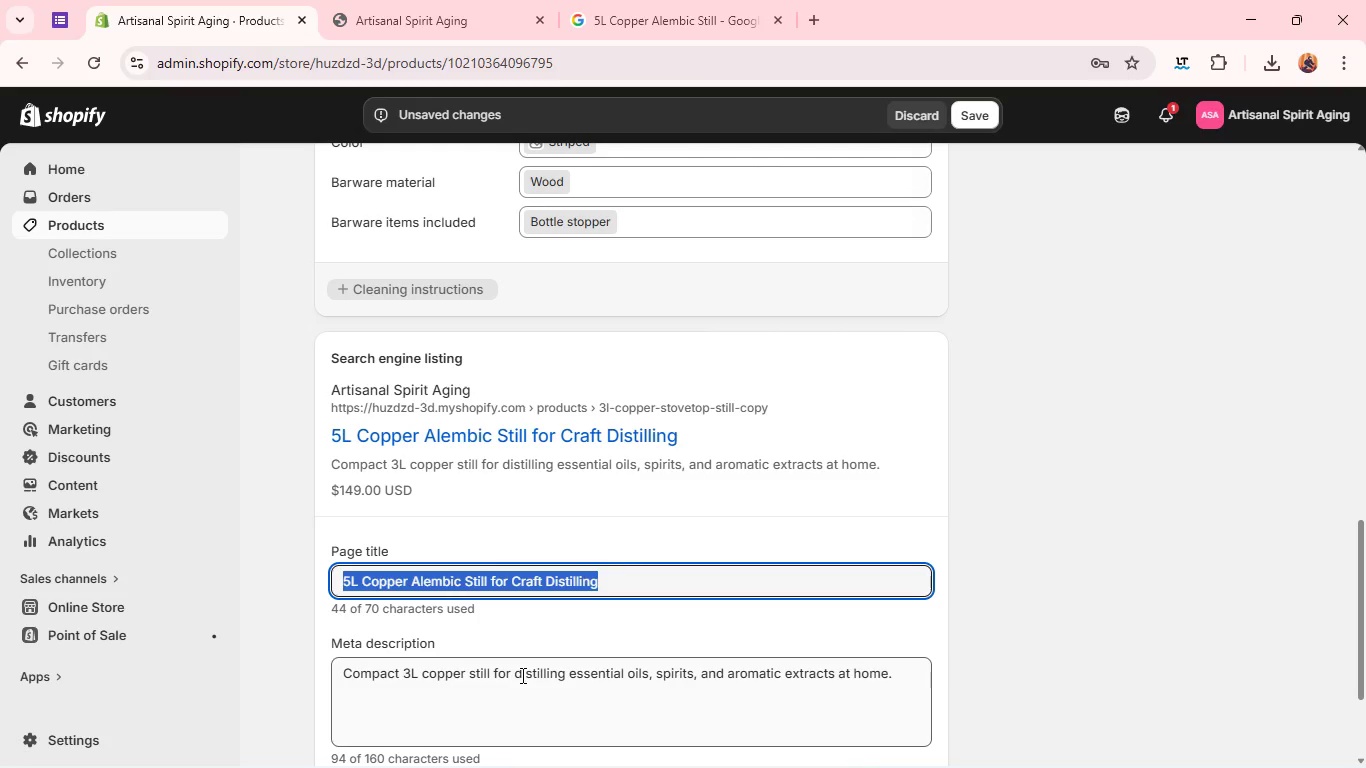 
key(Control+V)
 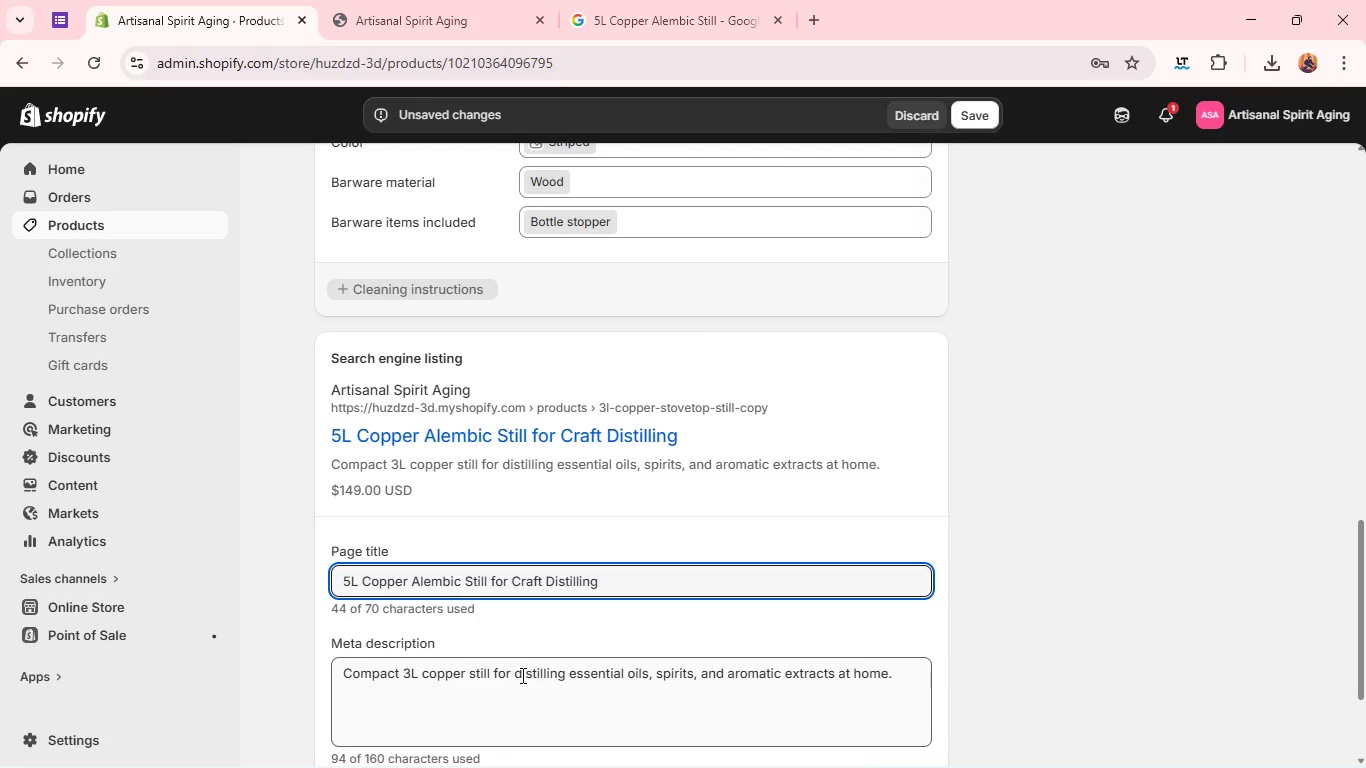 
left_click([521, 675])
 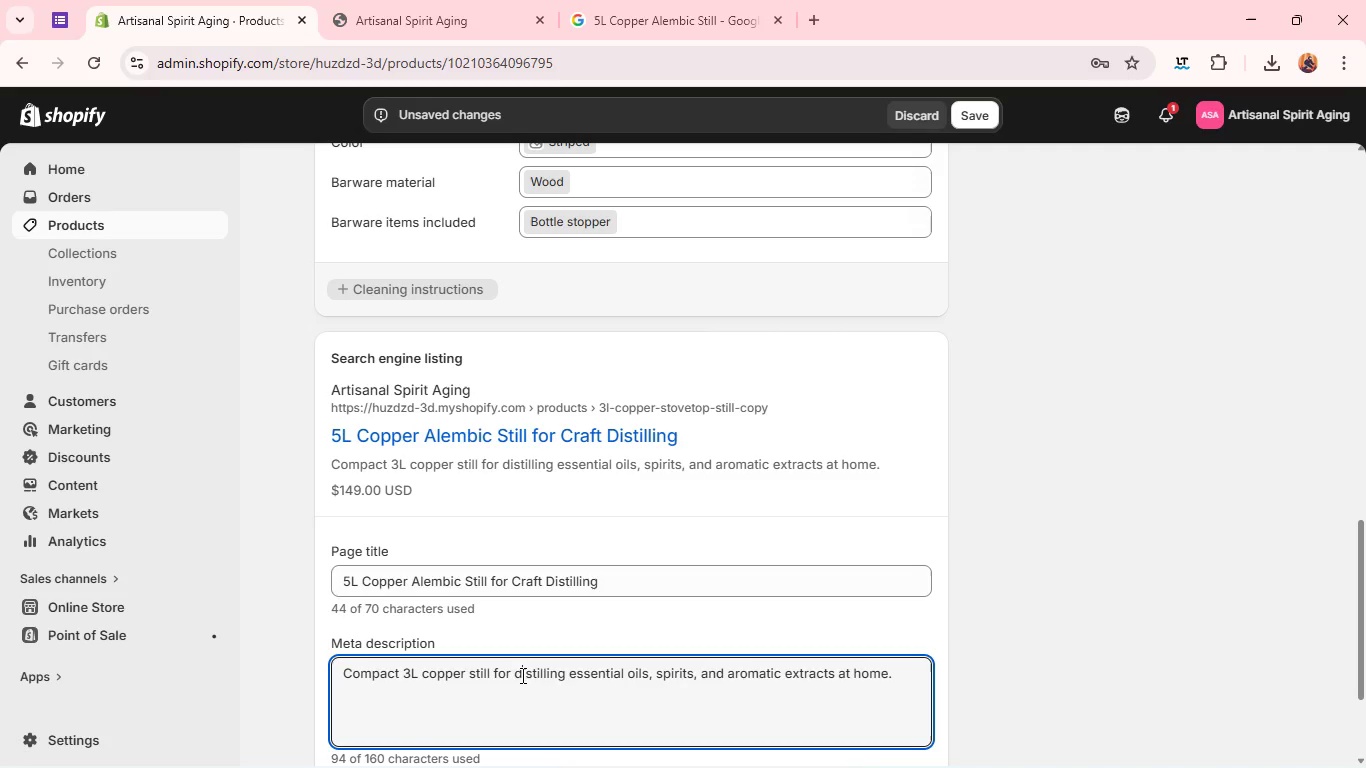 
double_click([521, 675])
 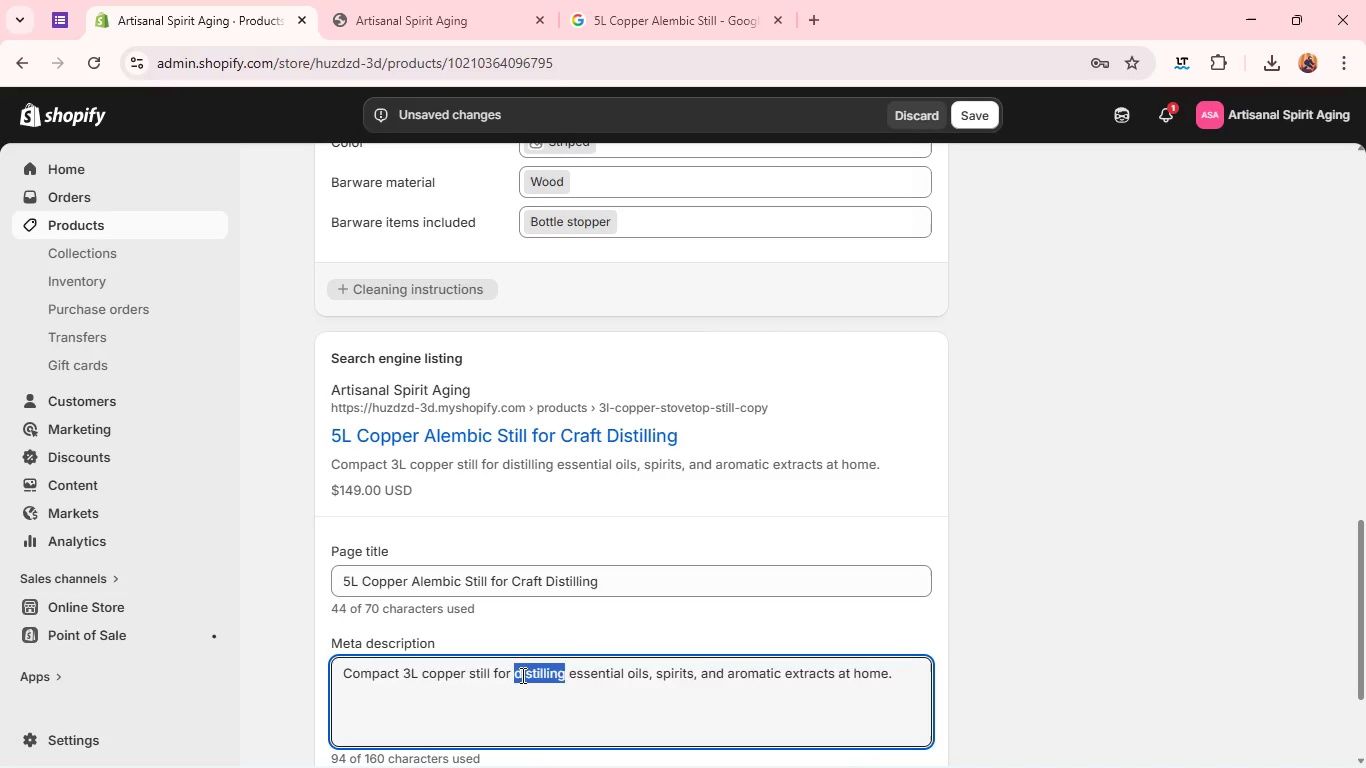 
triple_click([521, 675])
 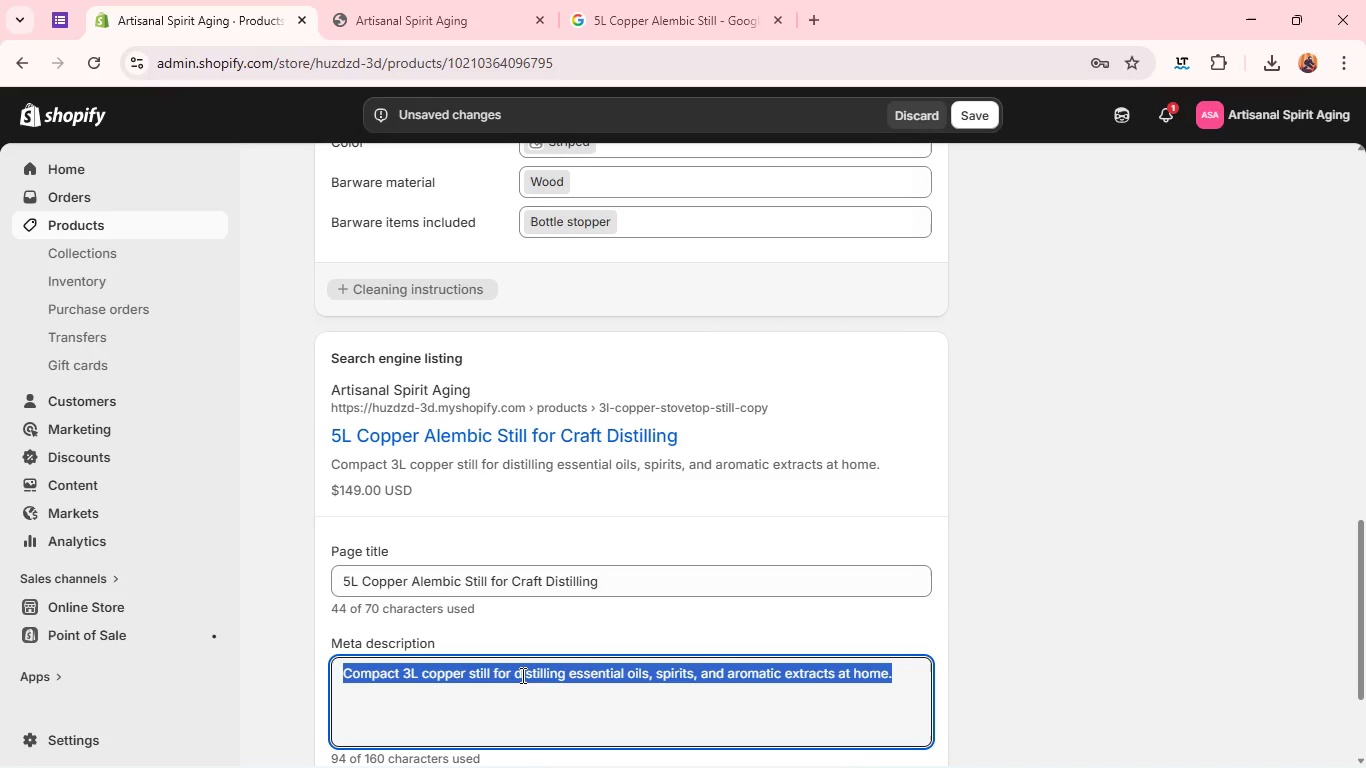 
triple_click([521, 675])
 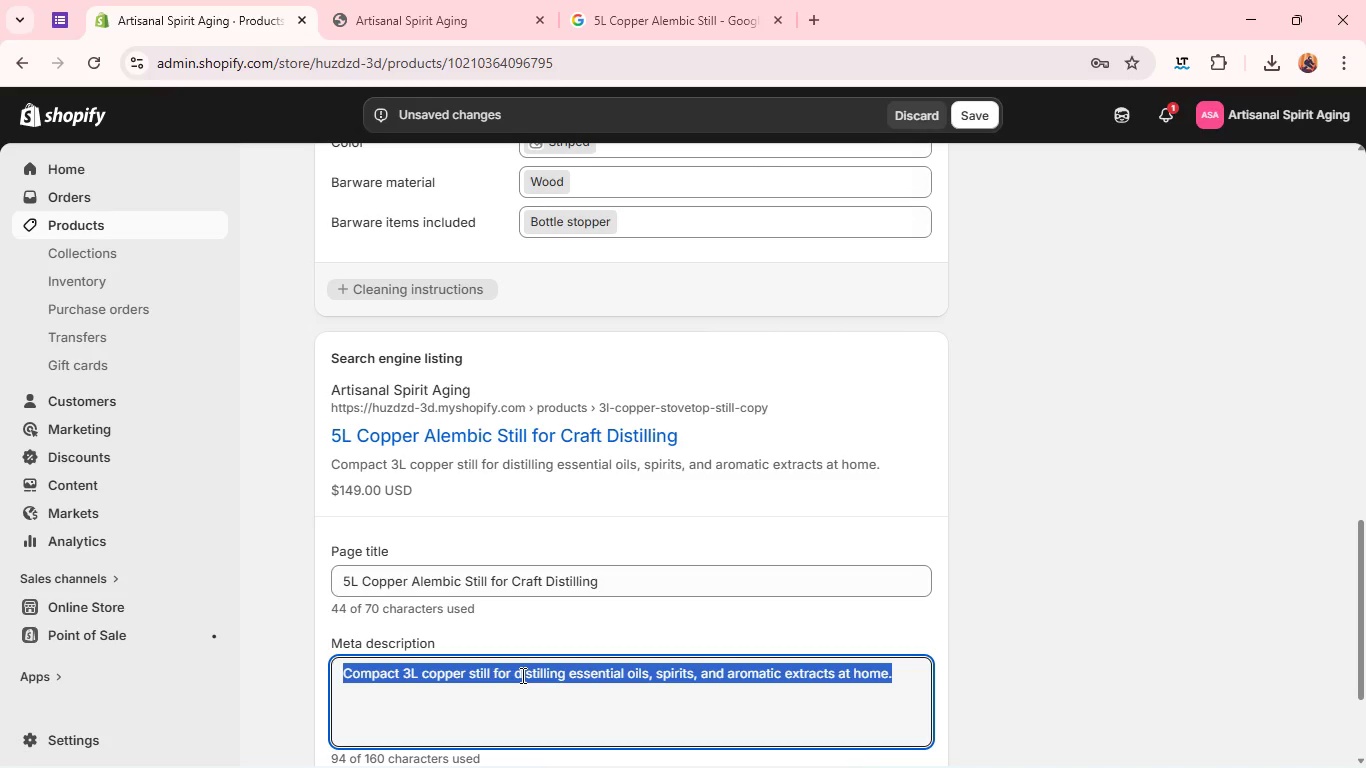 
key(Control+V)
 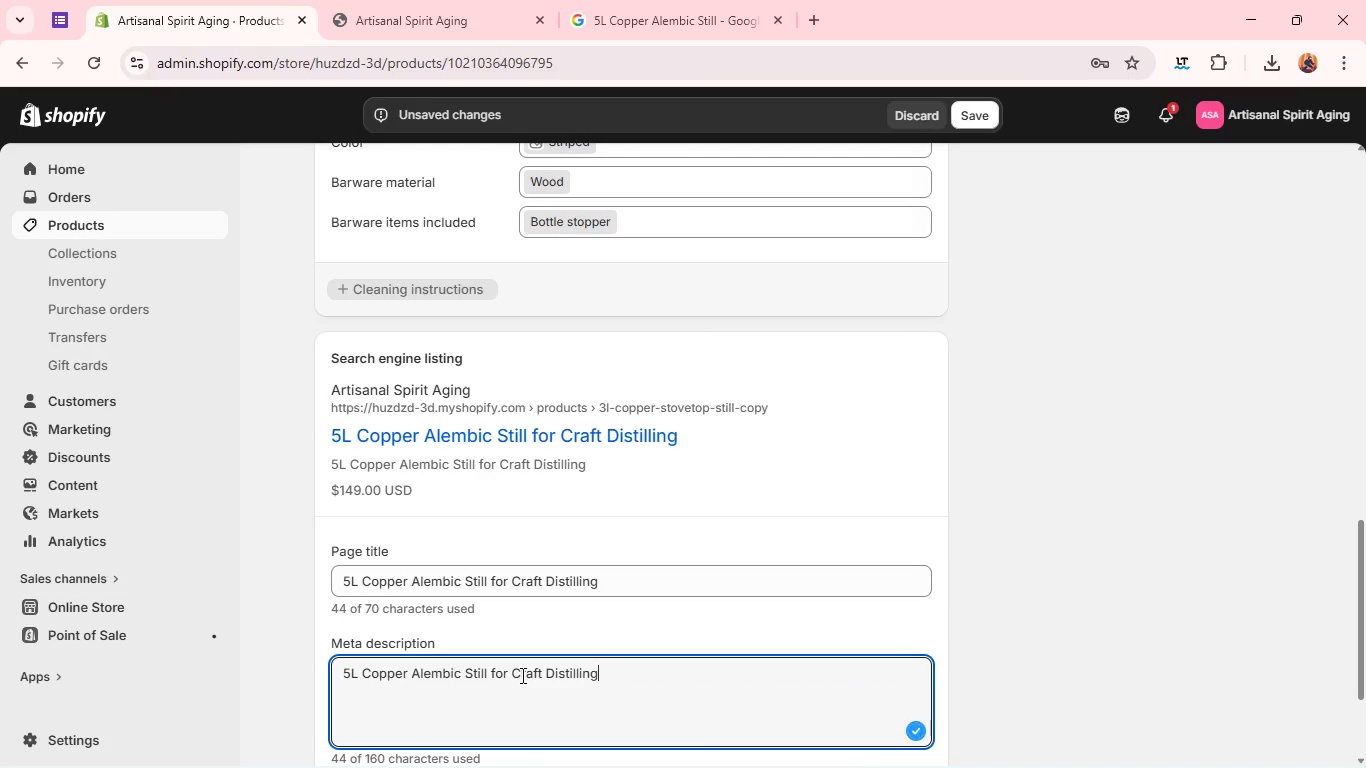 
key(Space)
 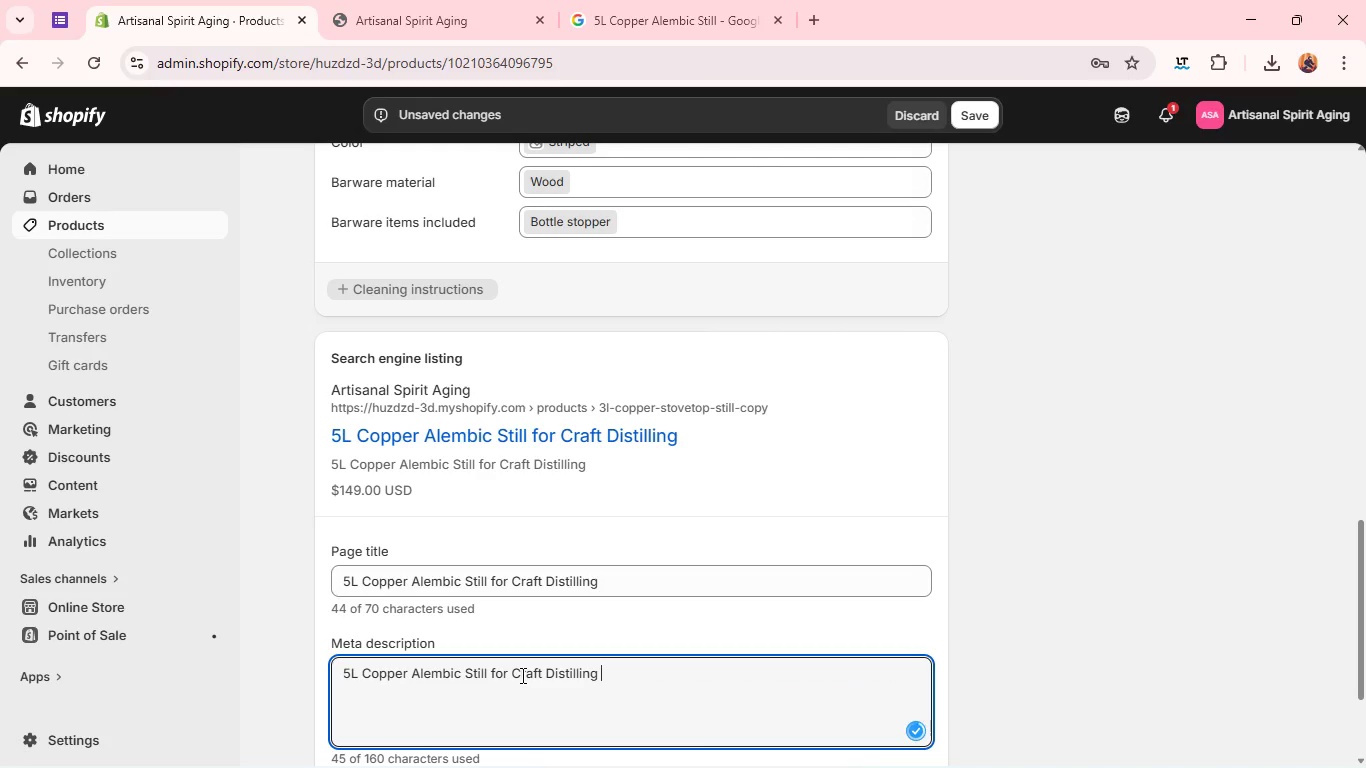 
double_click([521, 675])
 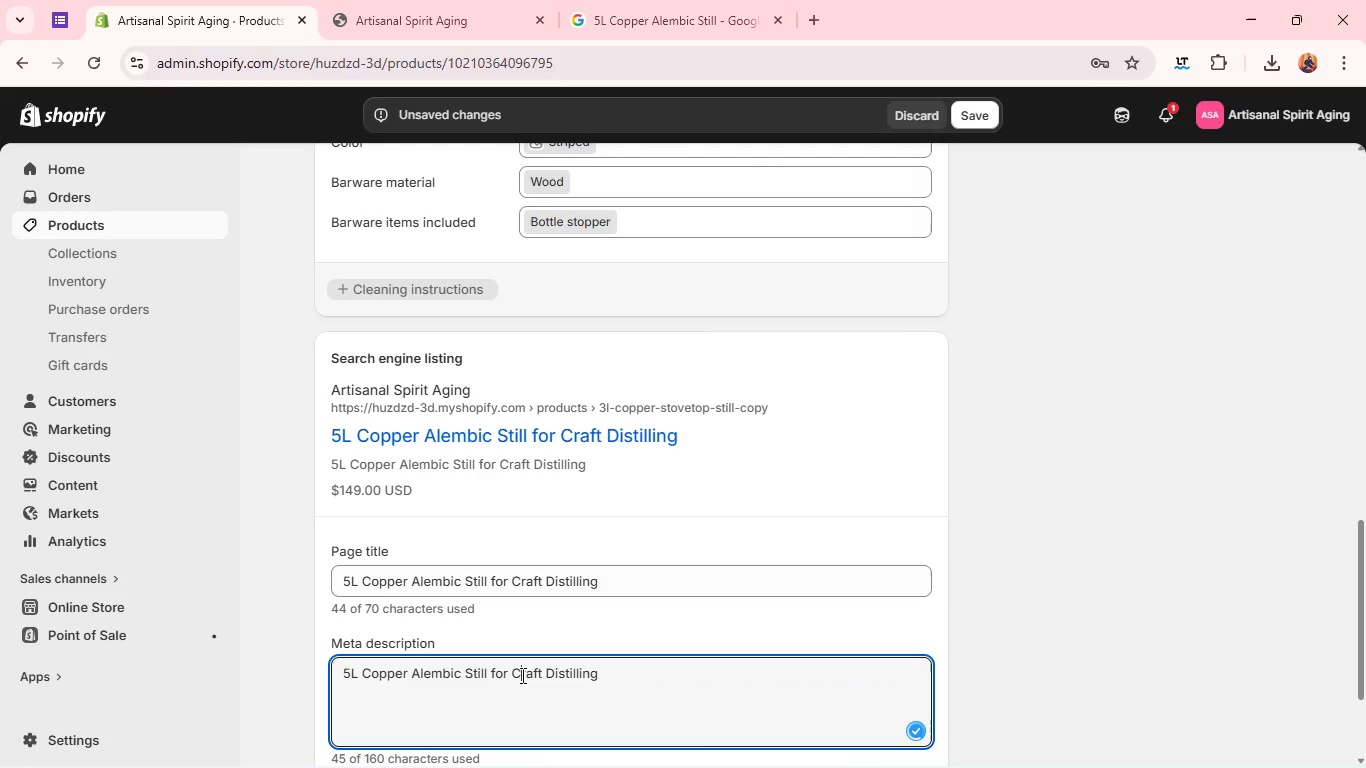 
triple_click([521, 675])
 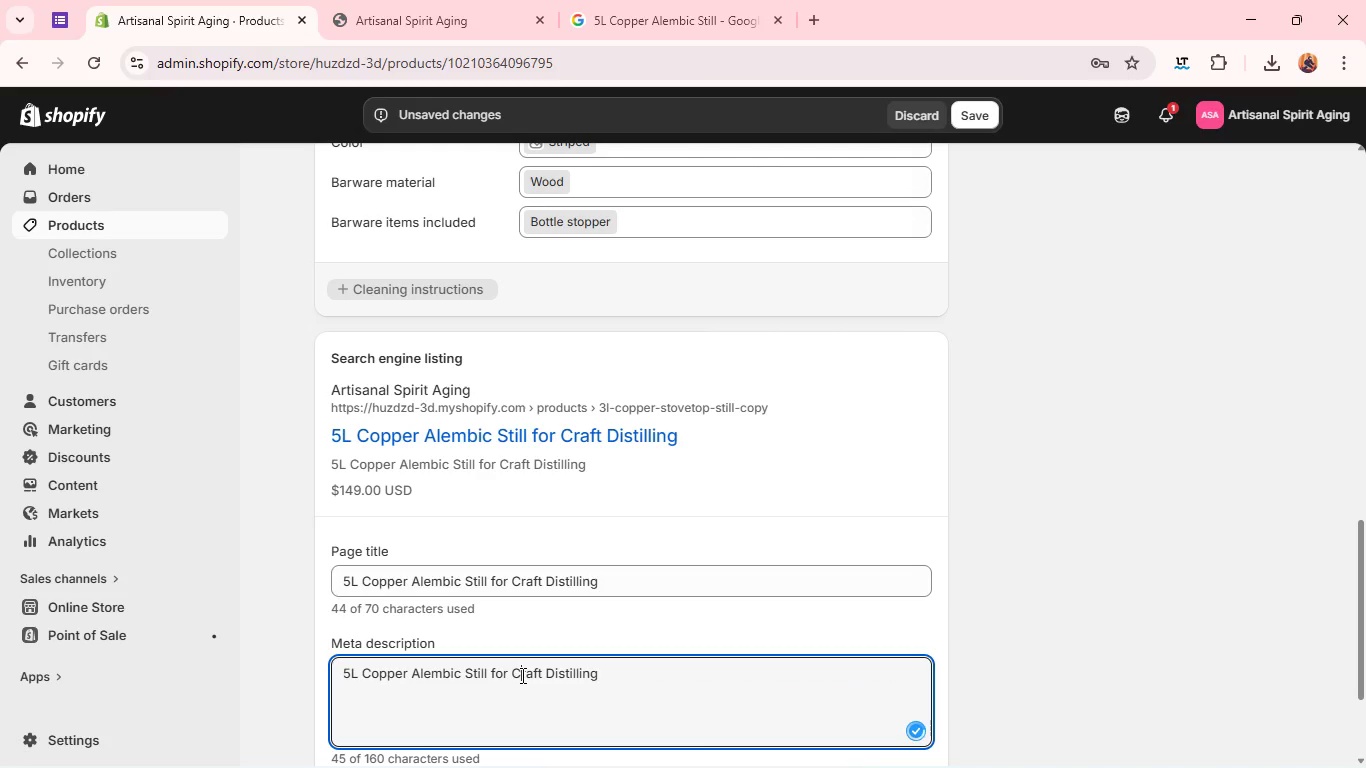 
triple_click([521, 675])
 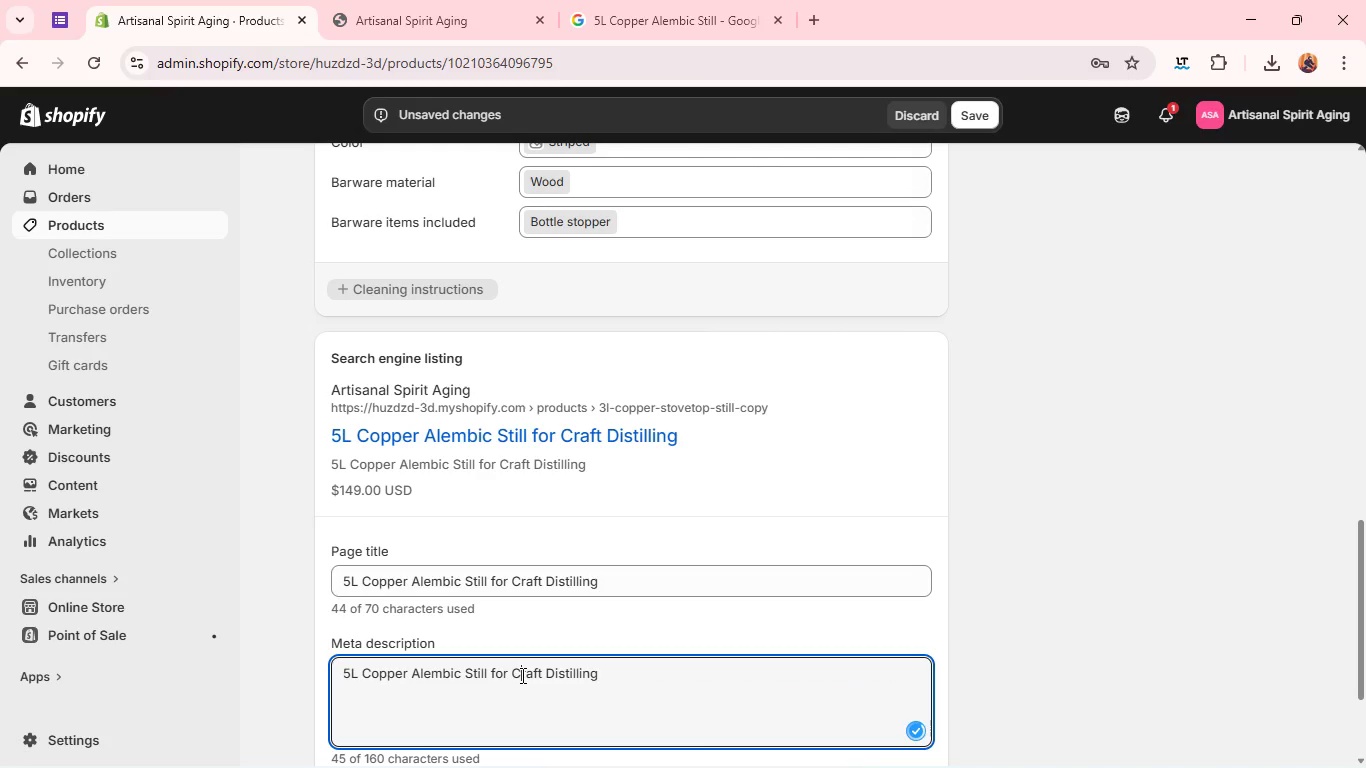 
triple_click([521, 675])
 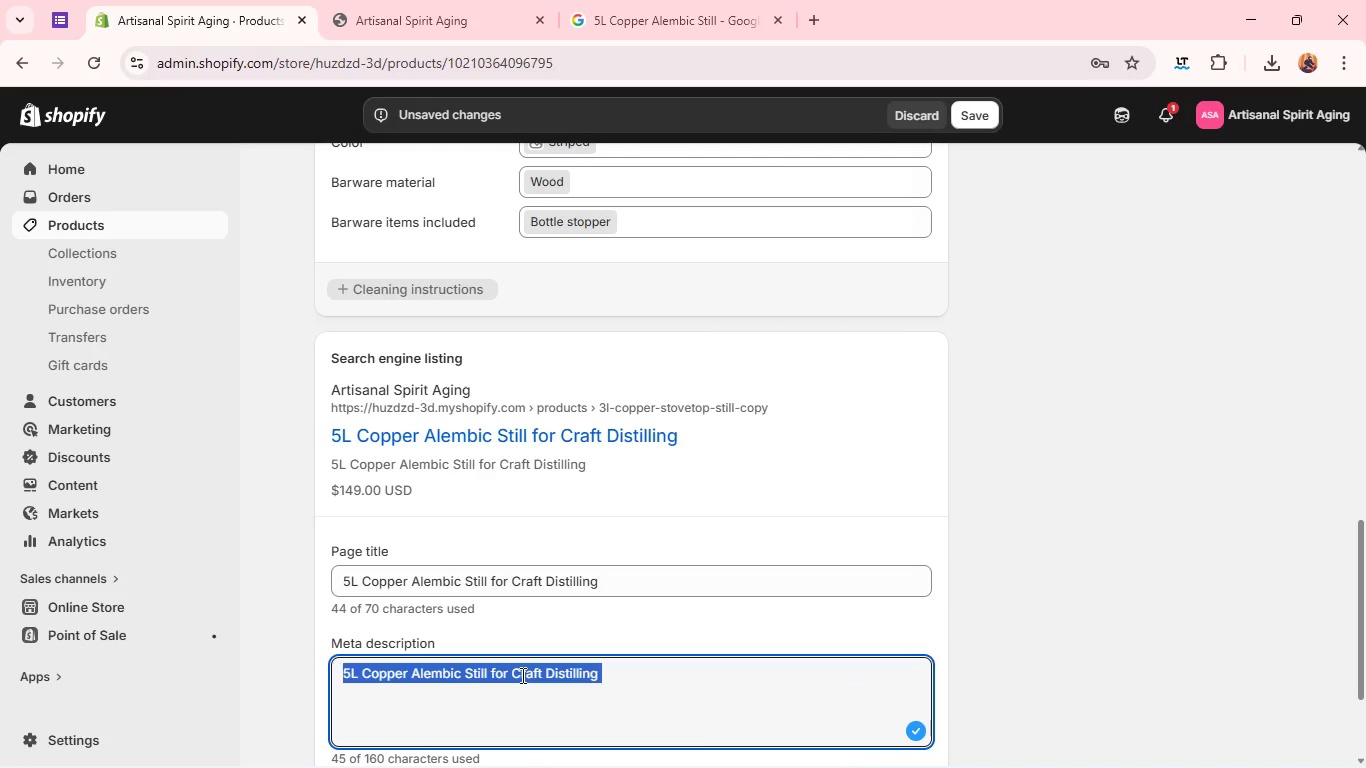 
key(Backspace)
 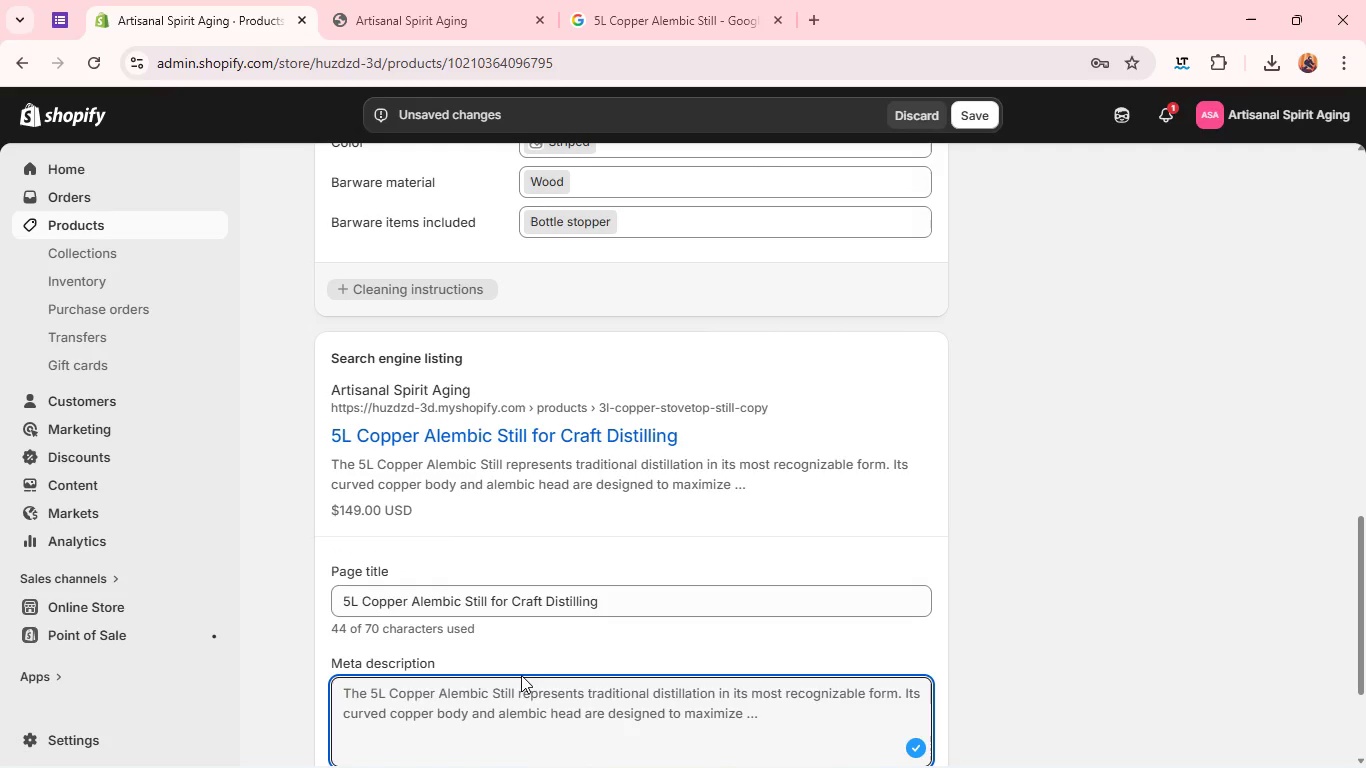 
type(Traditional %l)
key(Backspace)
type(L)
 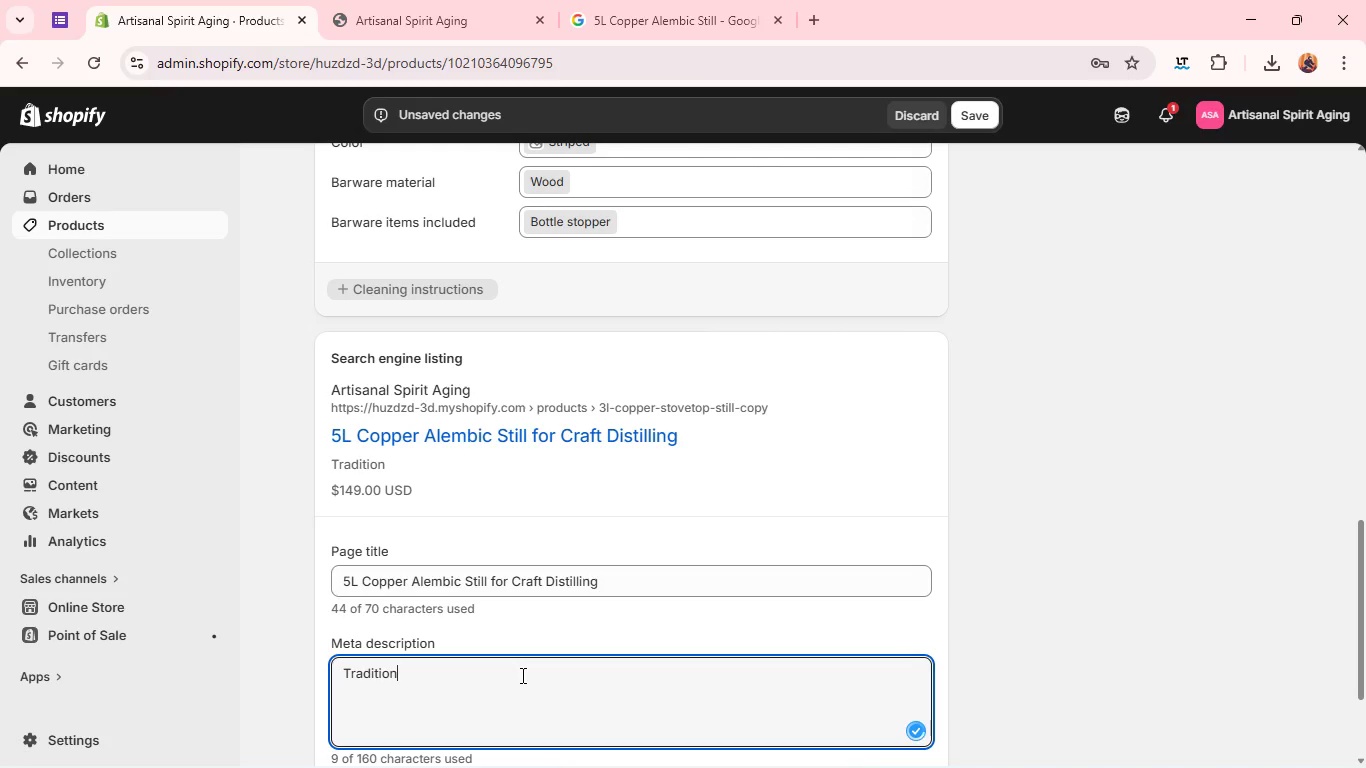 
wait(6.75)
 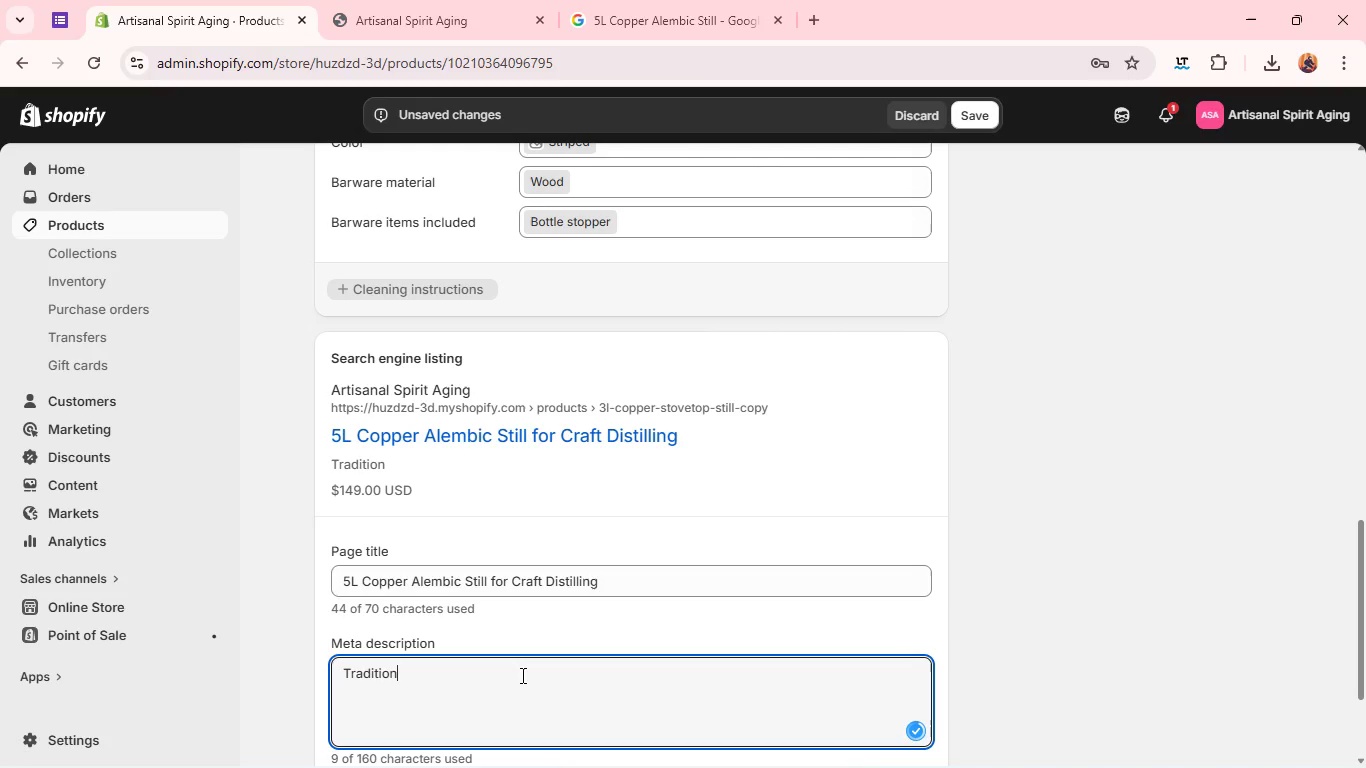 
key(Backspace)
key(Backspace)
key(Backspace)
type(5L copper alembic still fi)
key(Backspace)
type(or esse)
 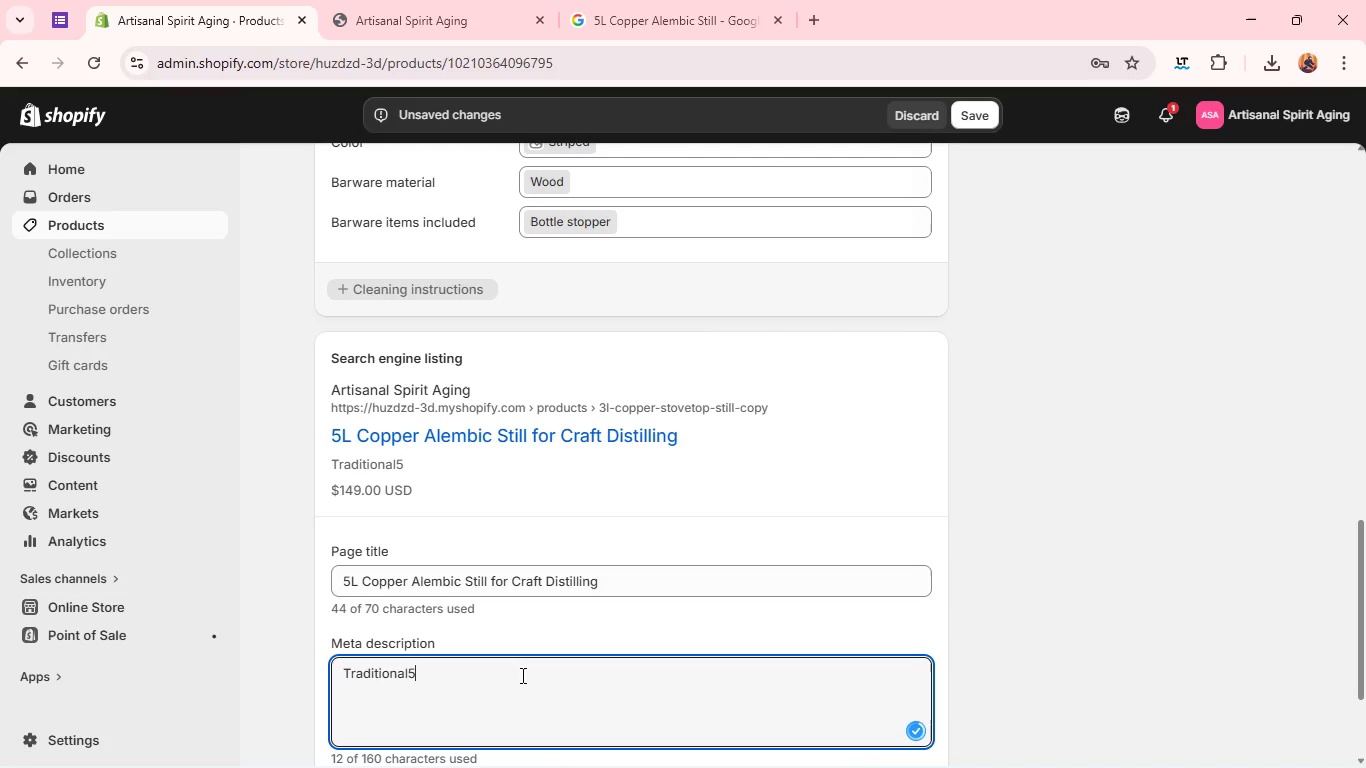 
wait(6.55)
 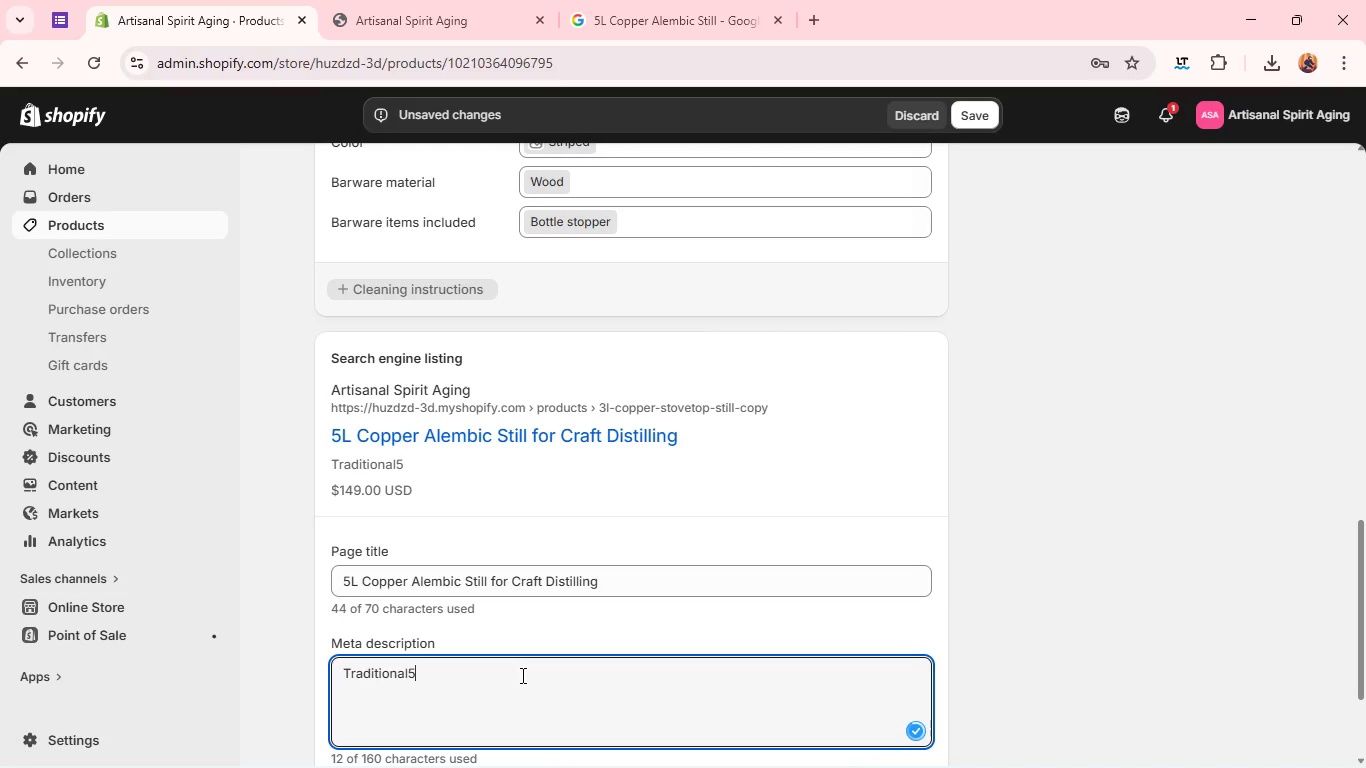 
type(ntial oils, spirits, and small)
 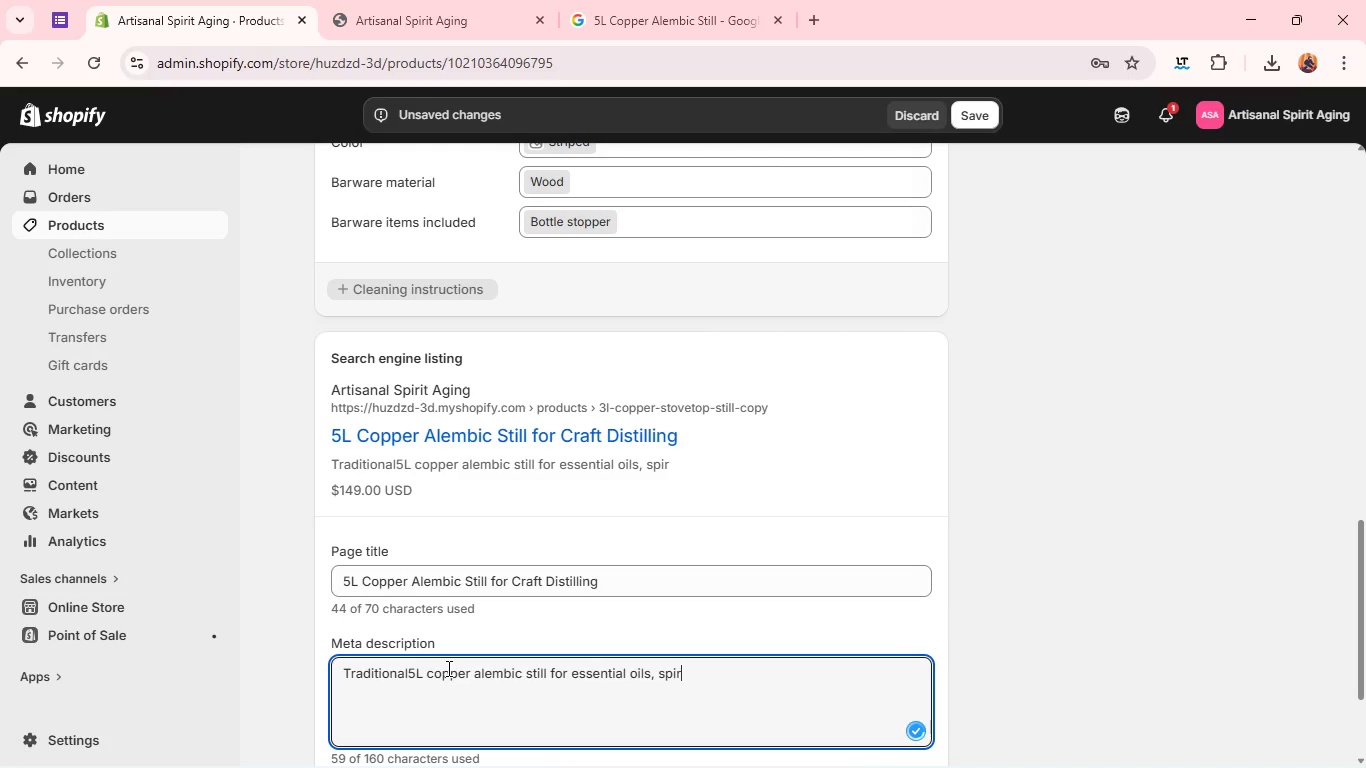 
wait(17.09)
 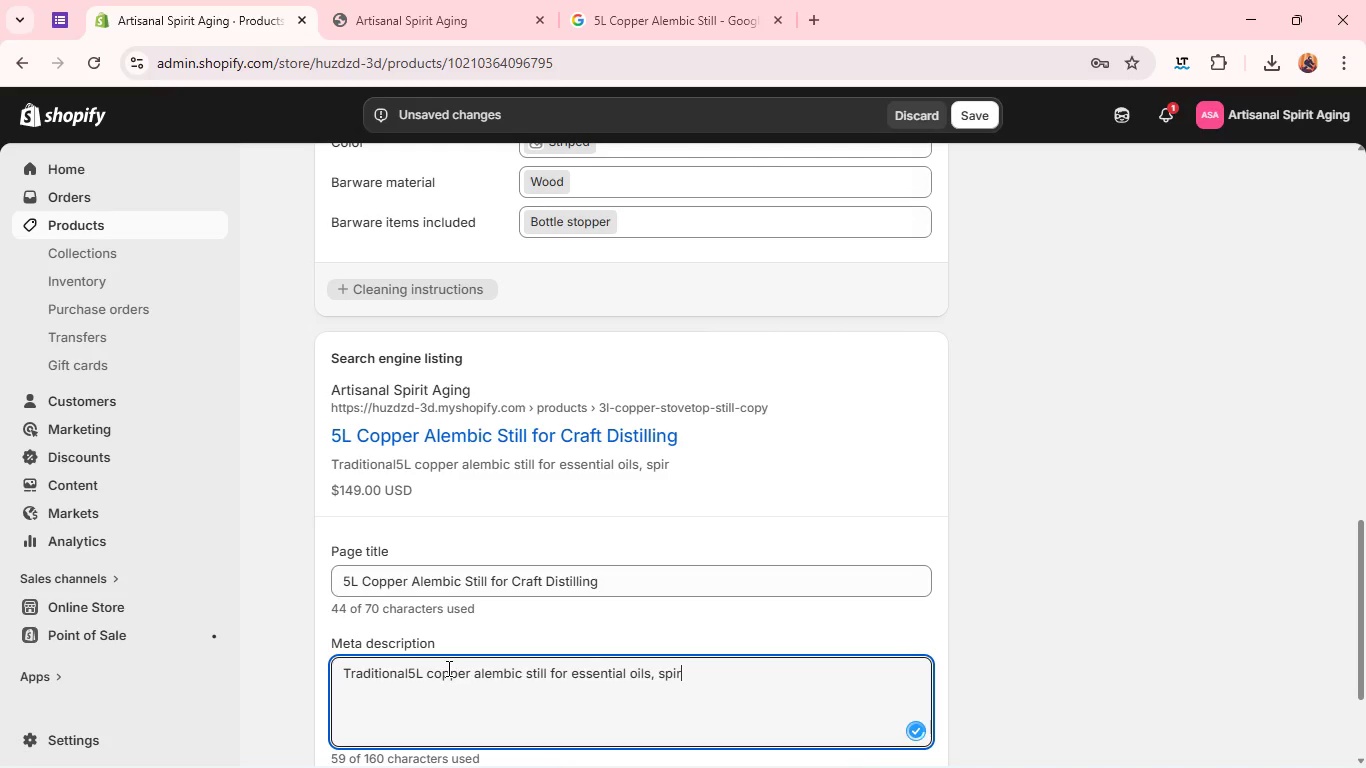 
left_click([411, 672])
 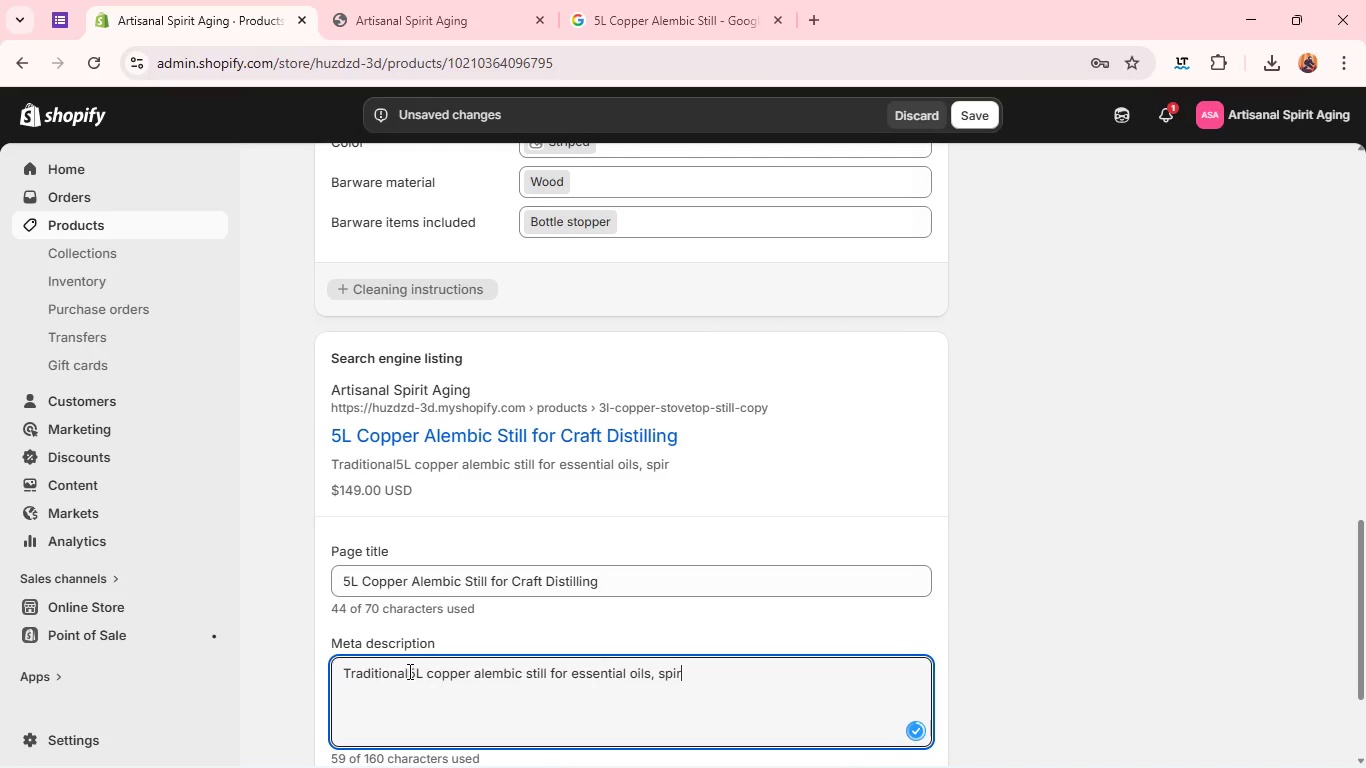 
wait(10.39)
 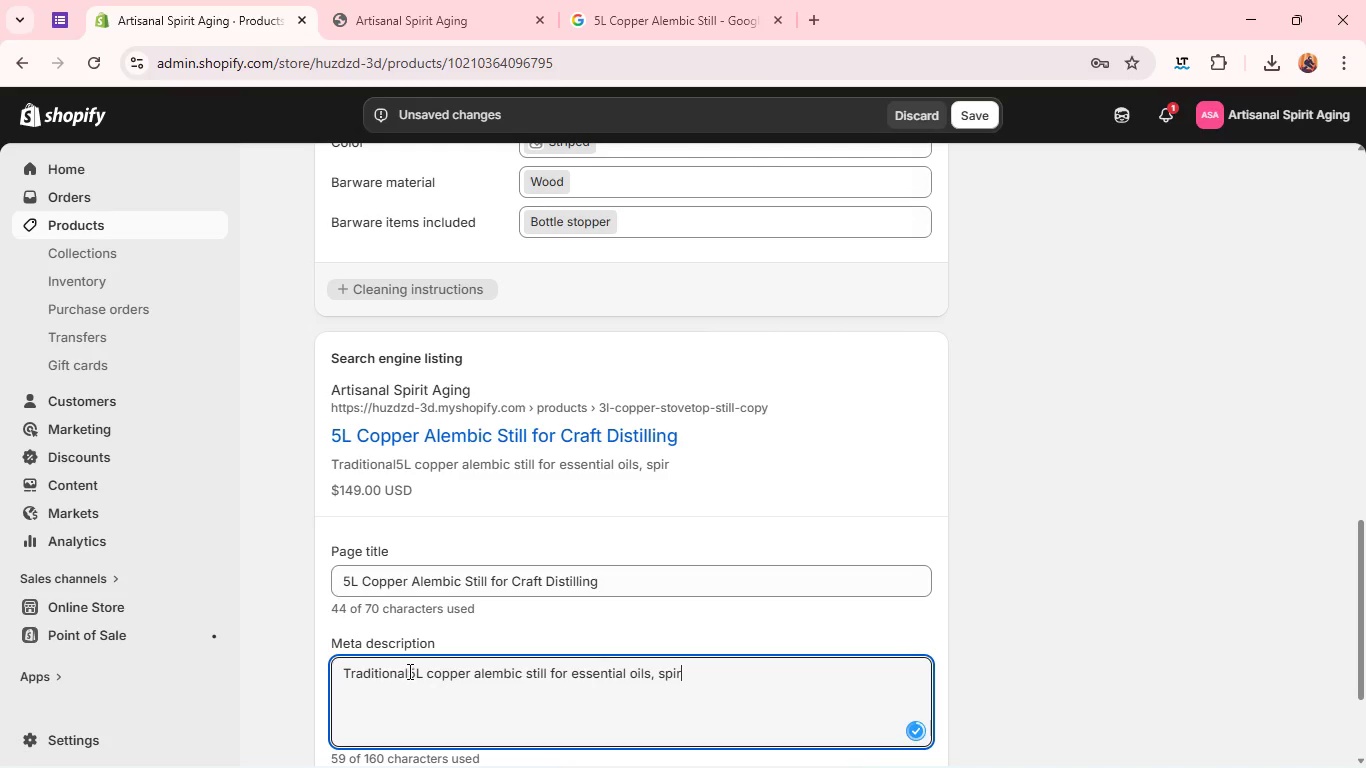 
key(Space)
 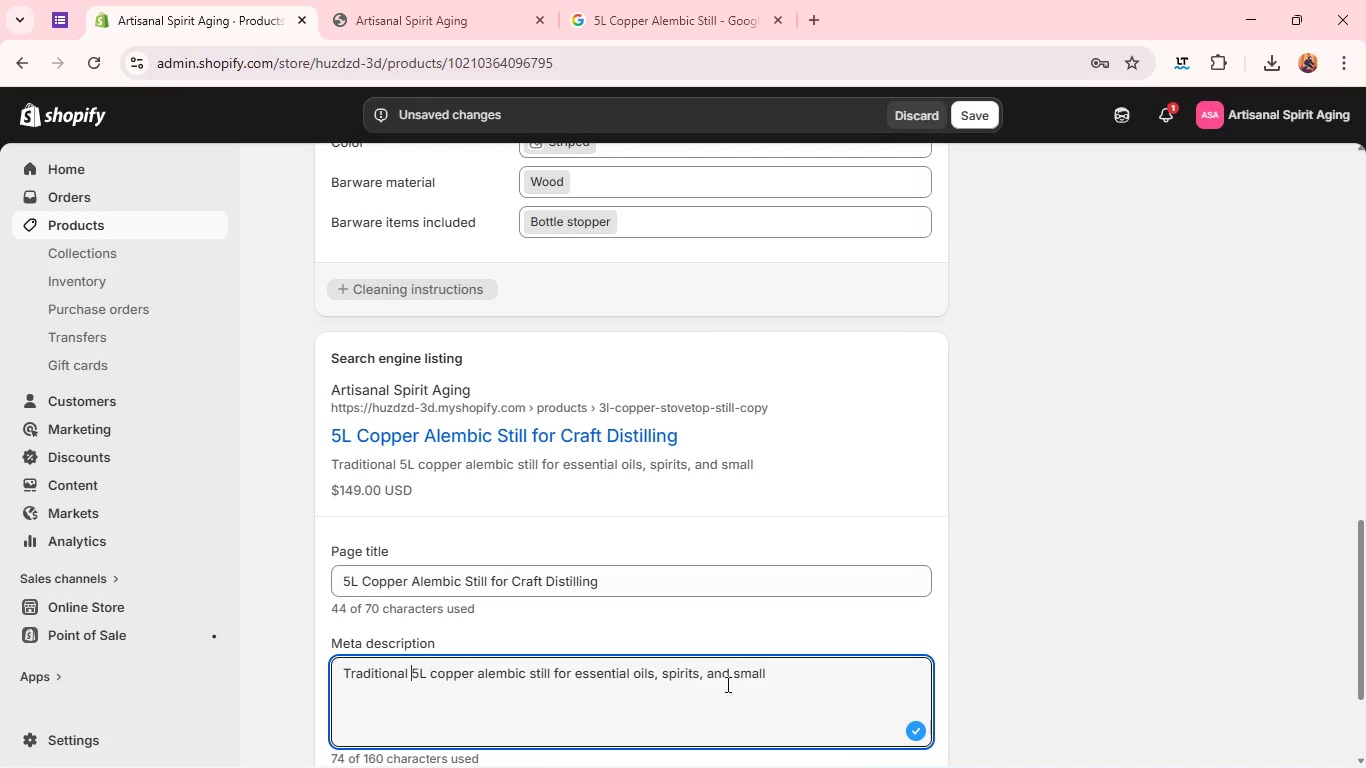 
left_click([803, 678])
 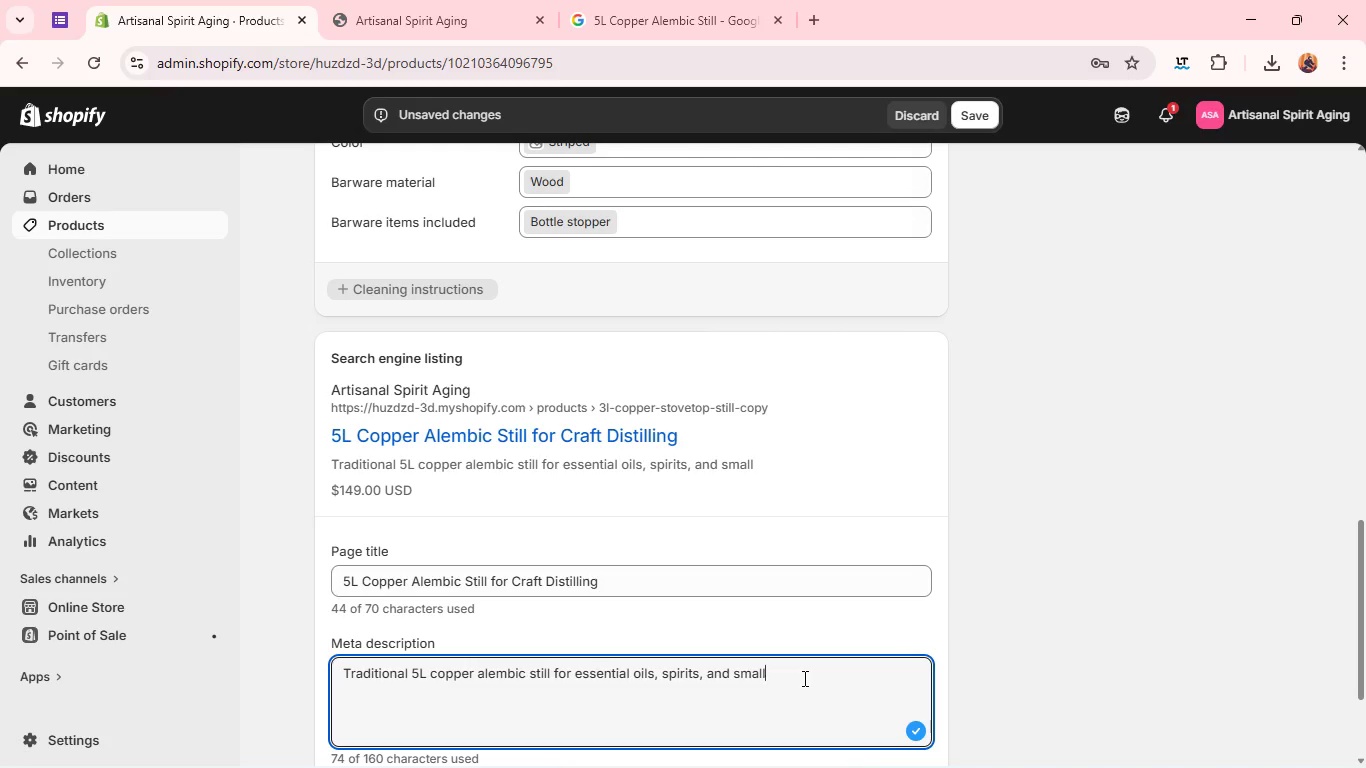 
type(-batcg distillition.)
 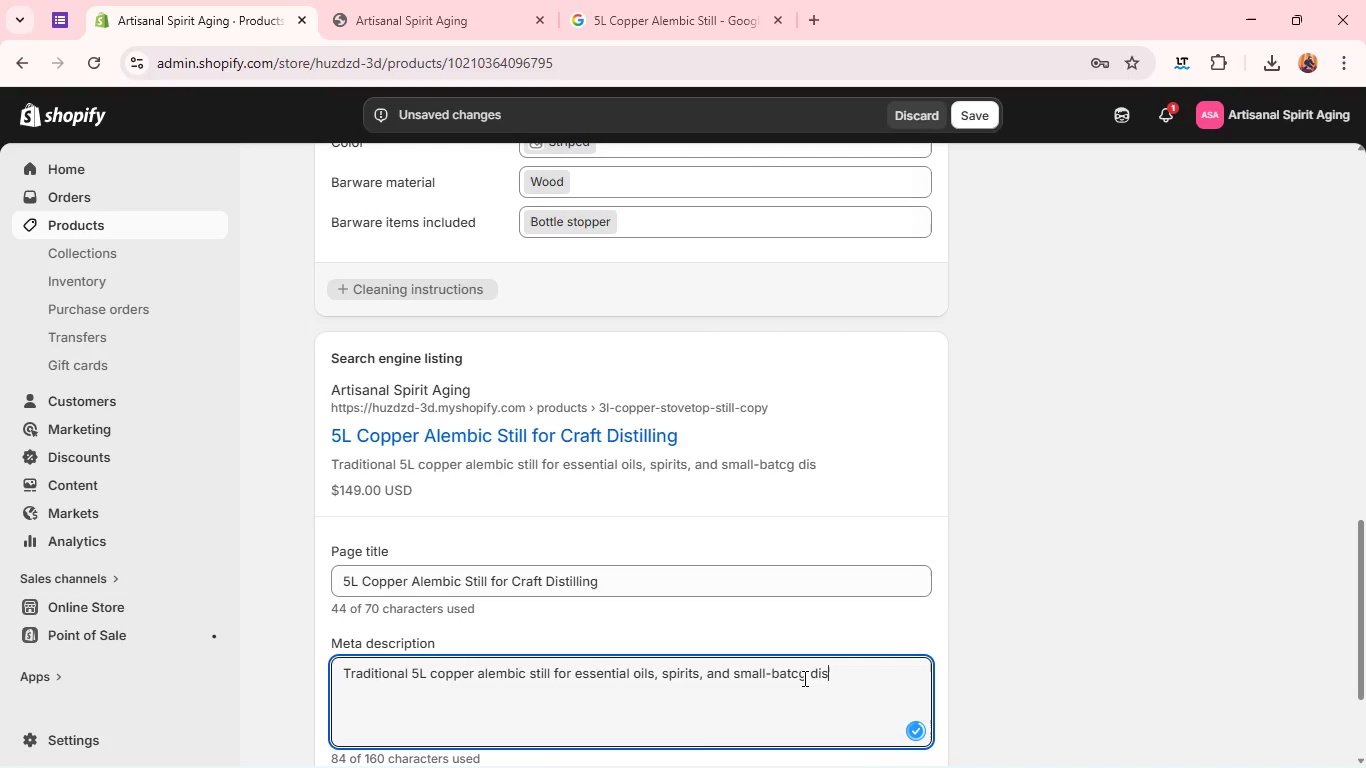 
wait(10.03)
 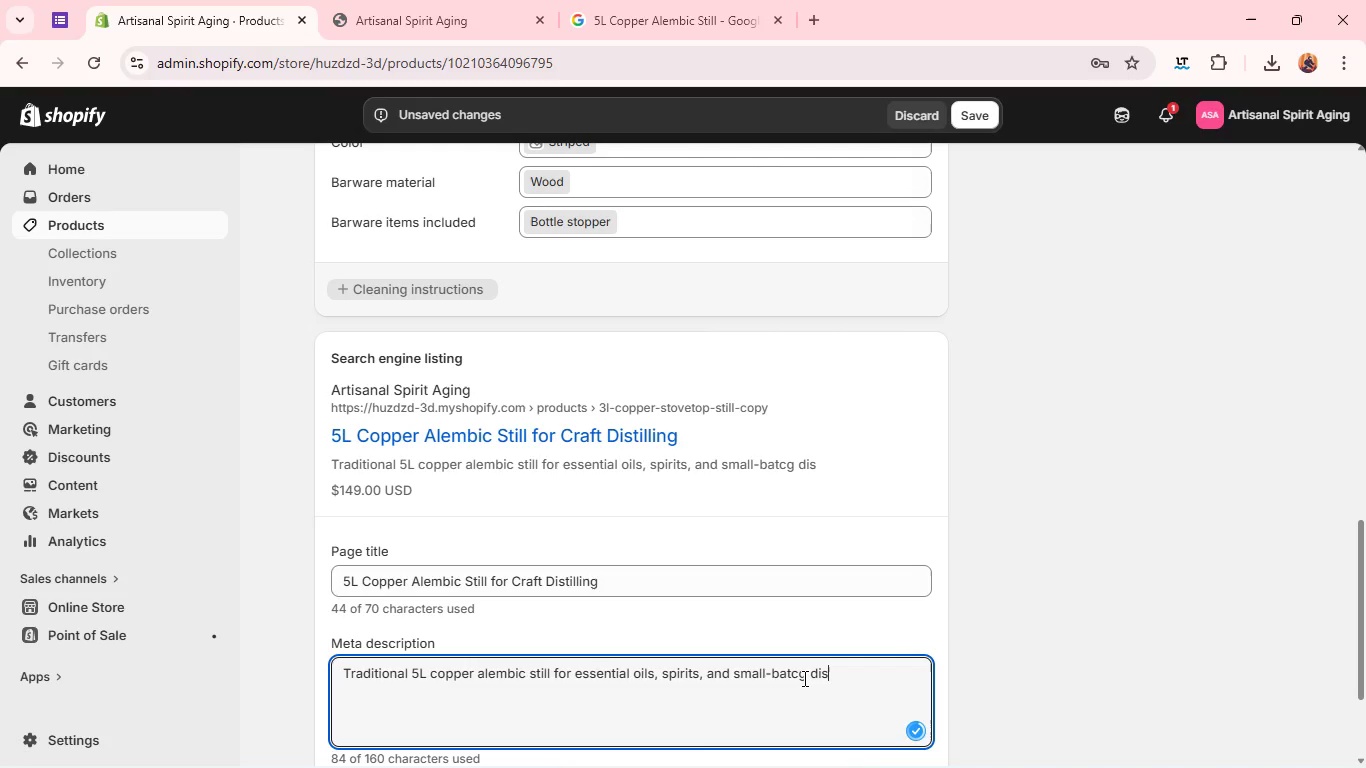 
left_click([803, 678])
 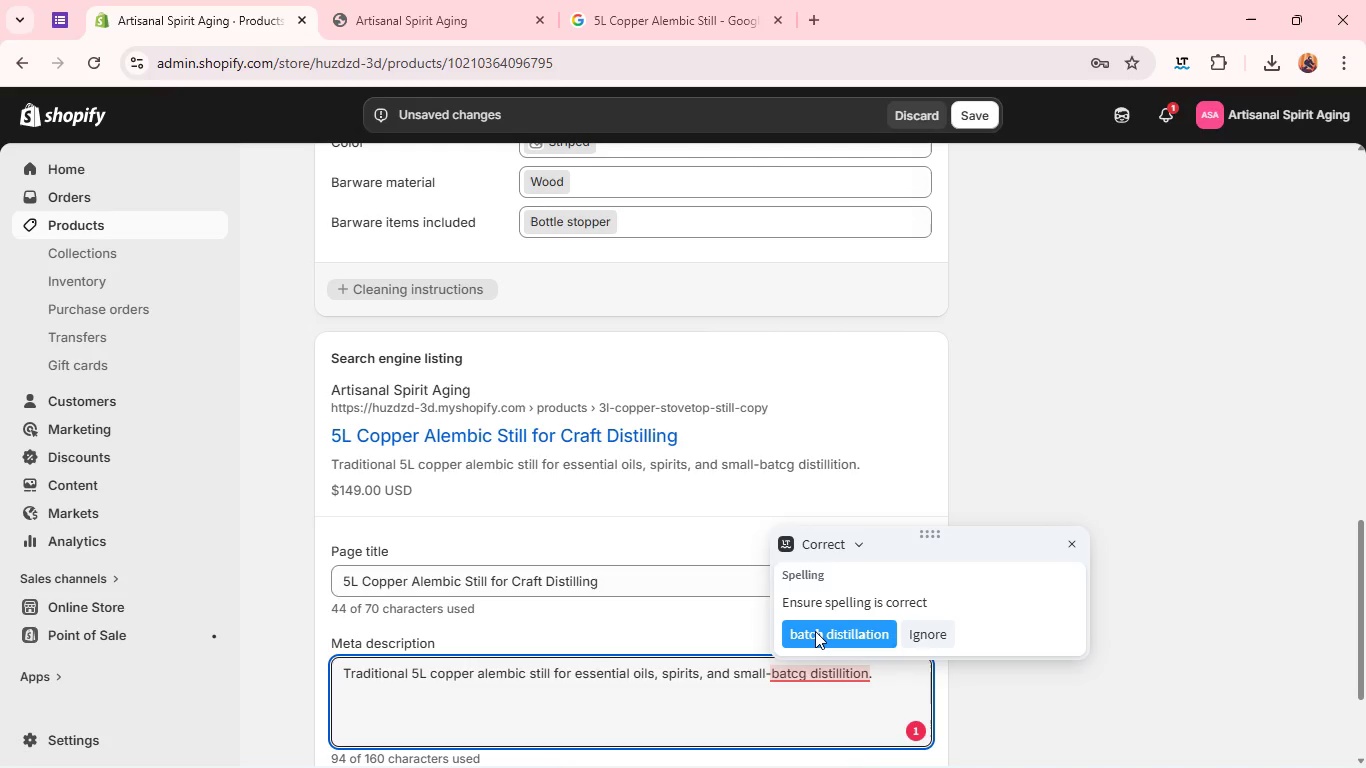 
left_click([815, 631])
 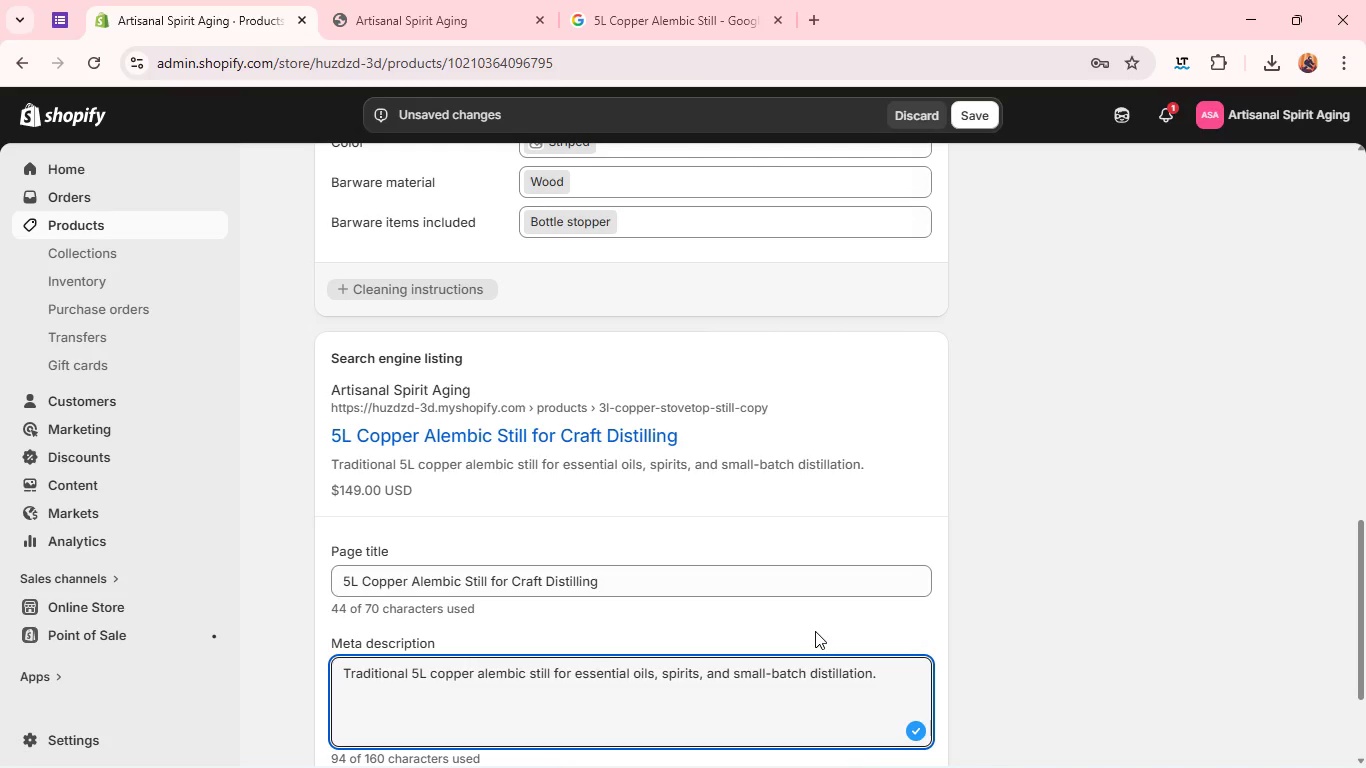 
wait(10.62)
 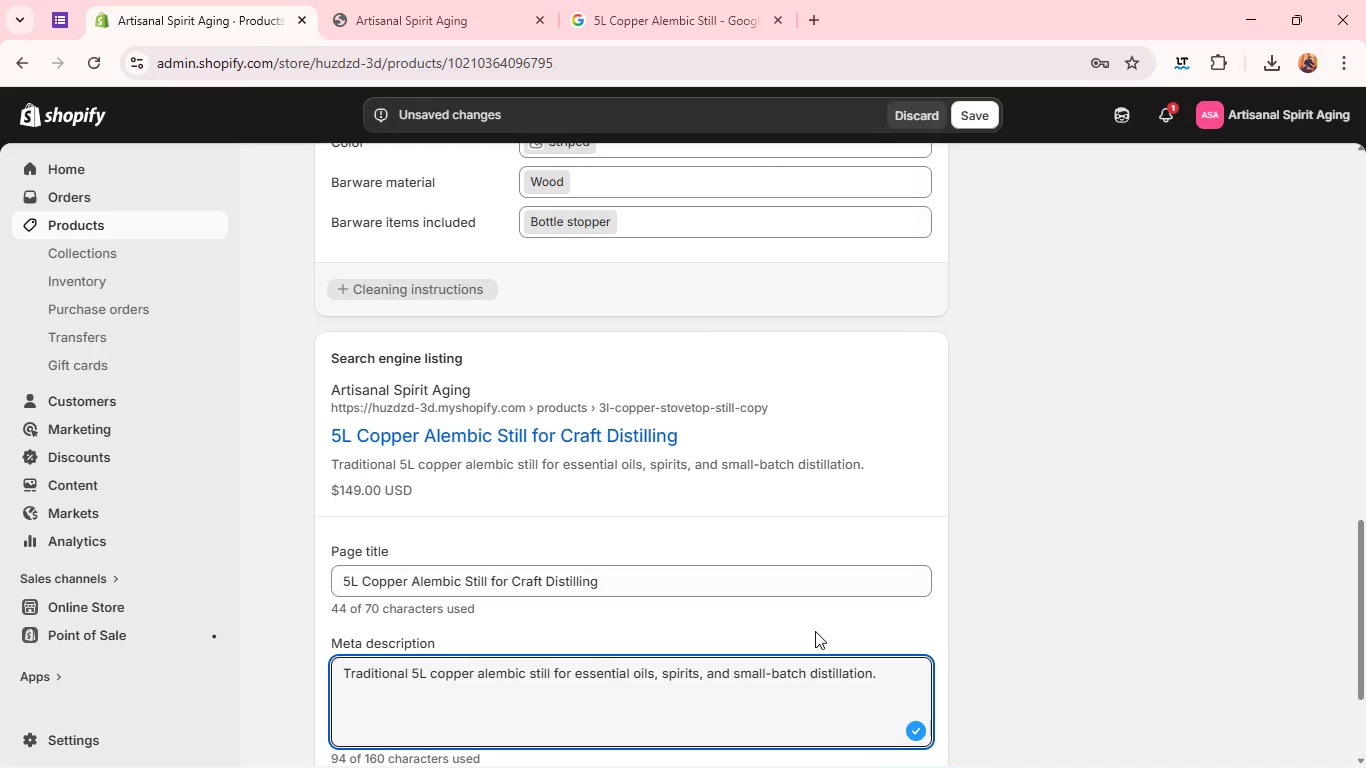 
double_click([713, 669])
 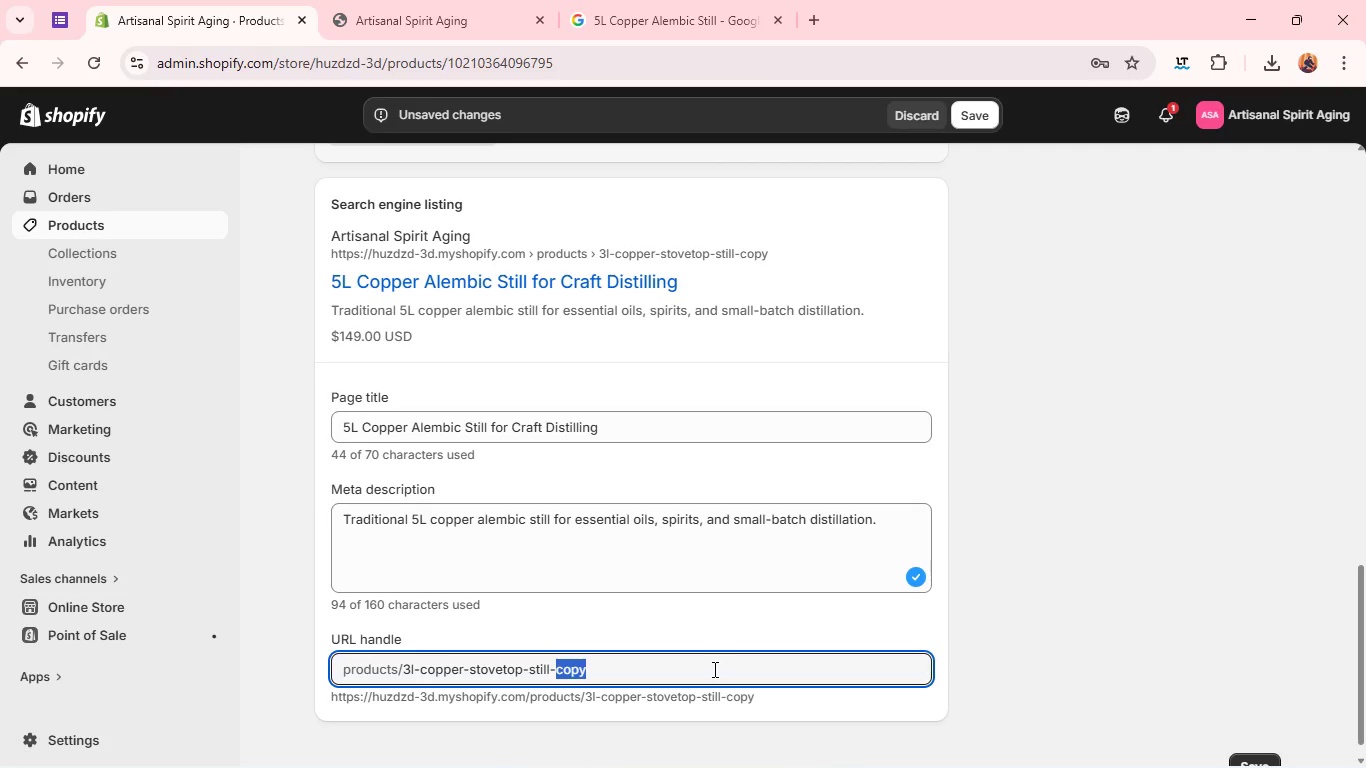 
wait(5.06)
 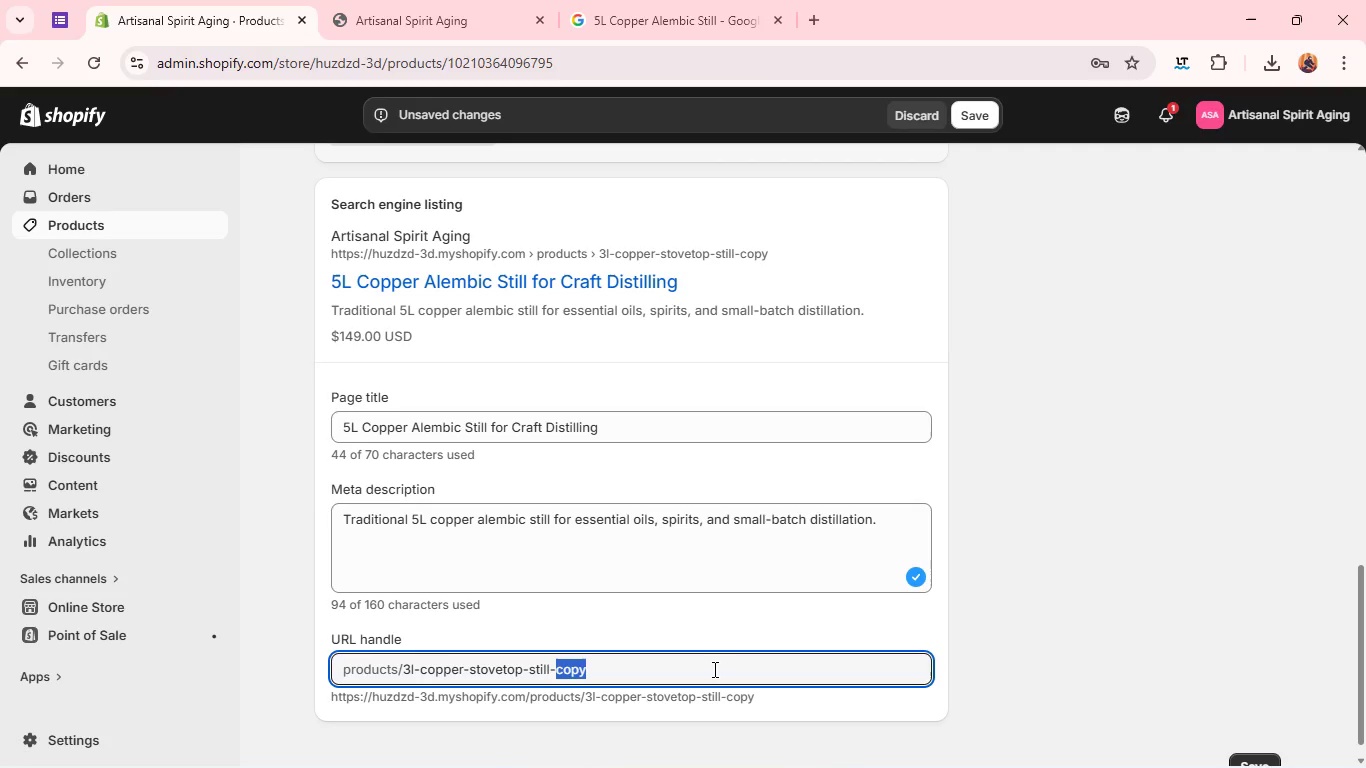 
double_click([713, 669])
 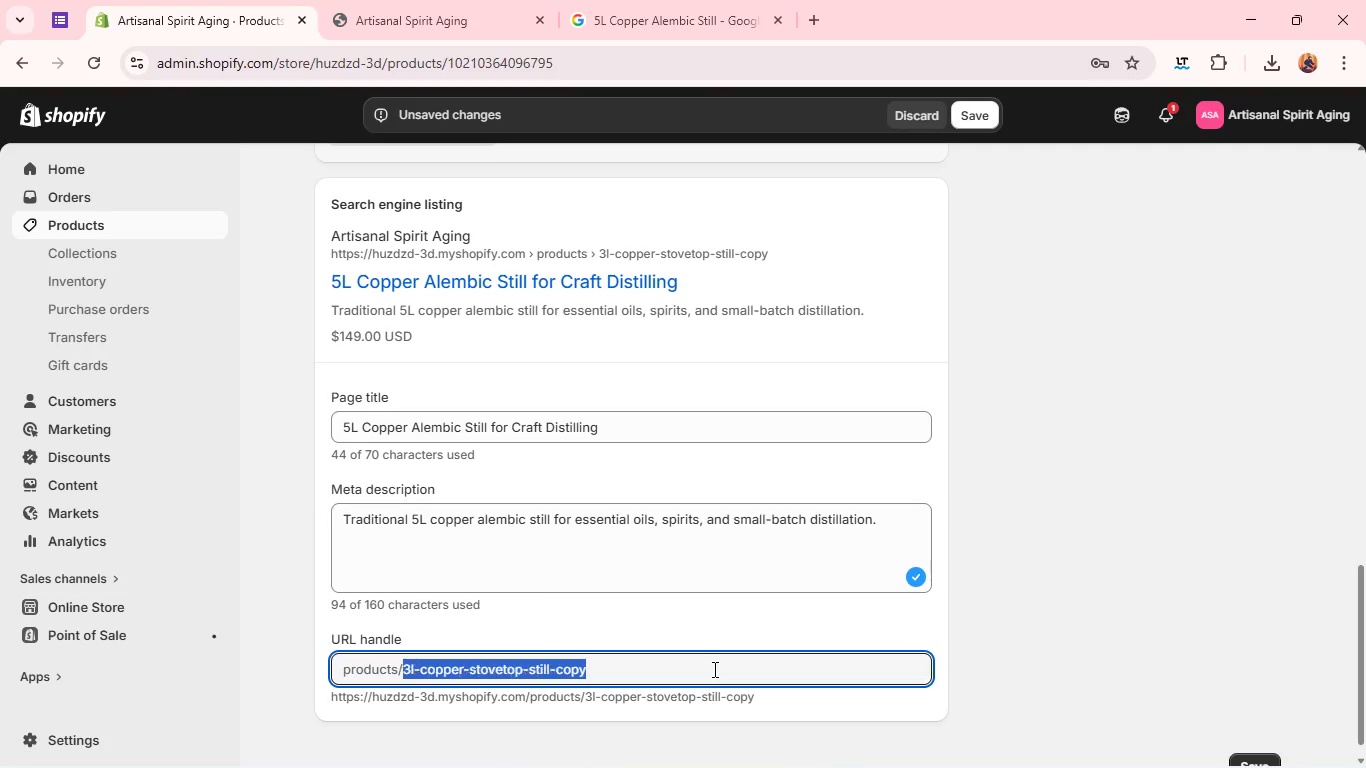 
triple_click([713, 669])
 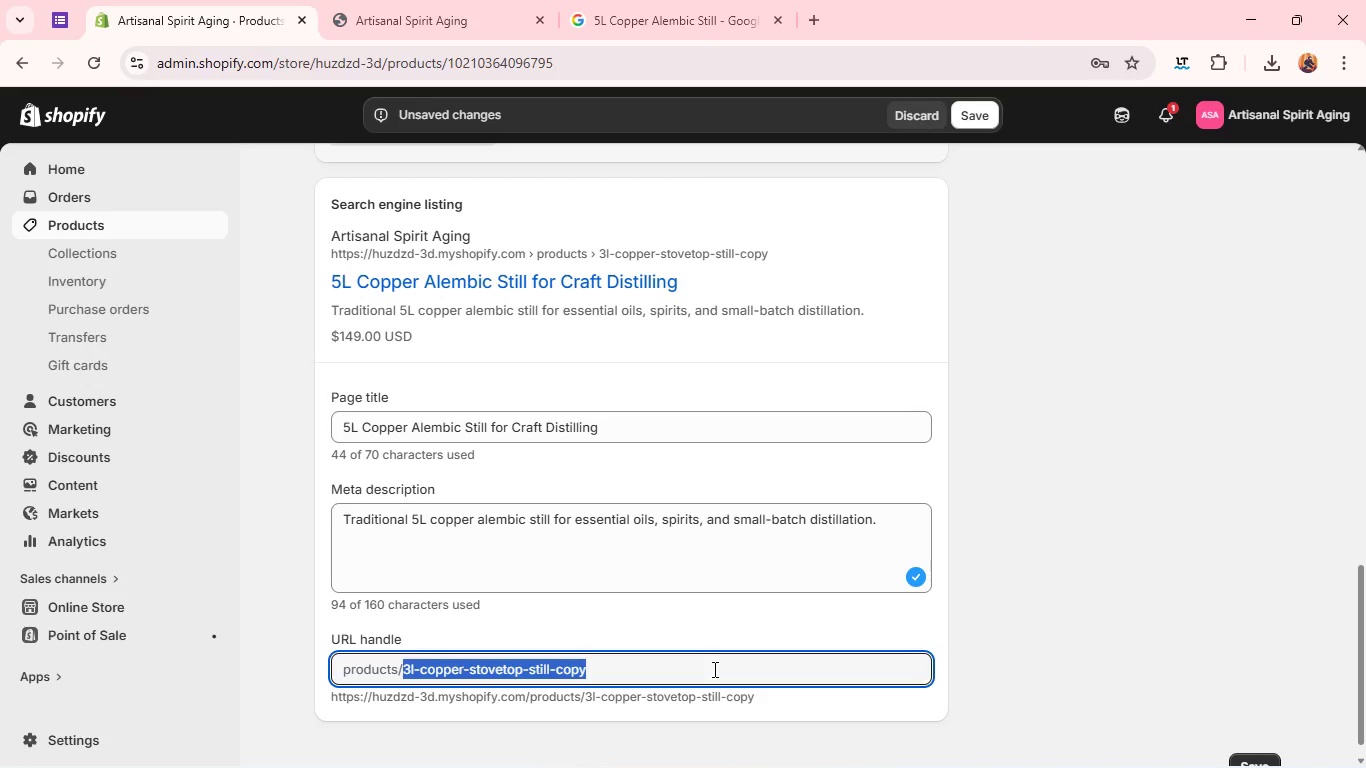 
triple_click([713, 669])
 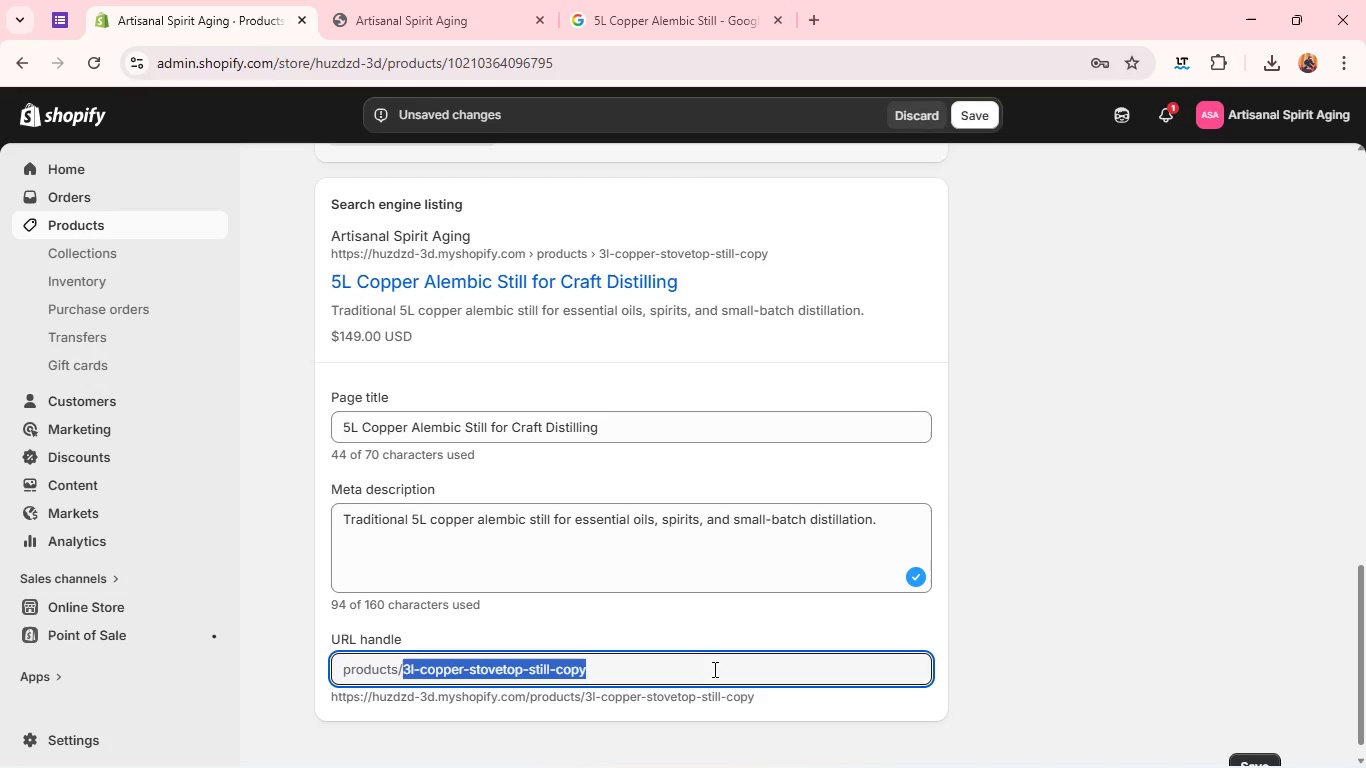 
triple_click([713, 669])
 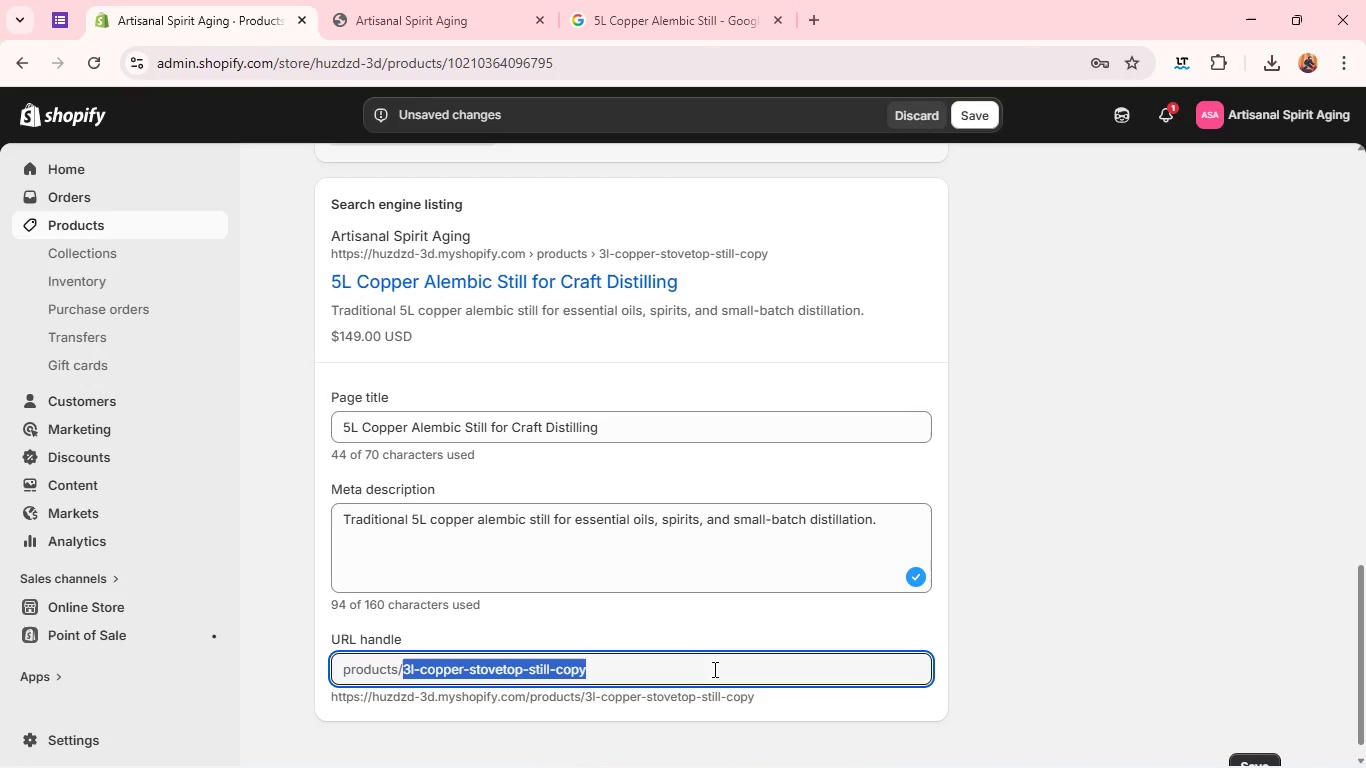 
triple_click([713, 669])
 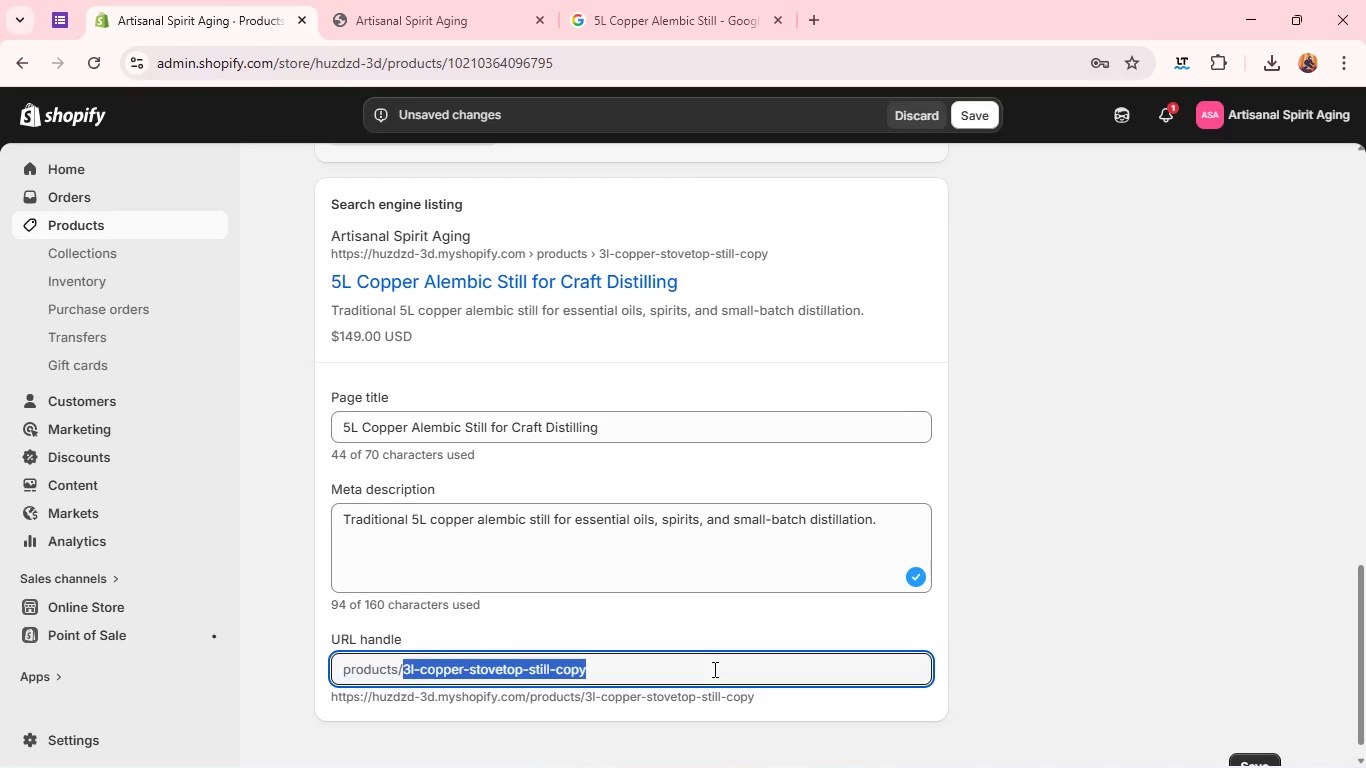 
type(5l-copper-alembic)
 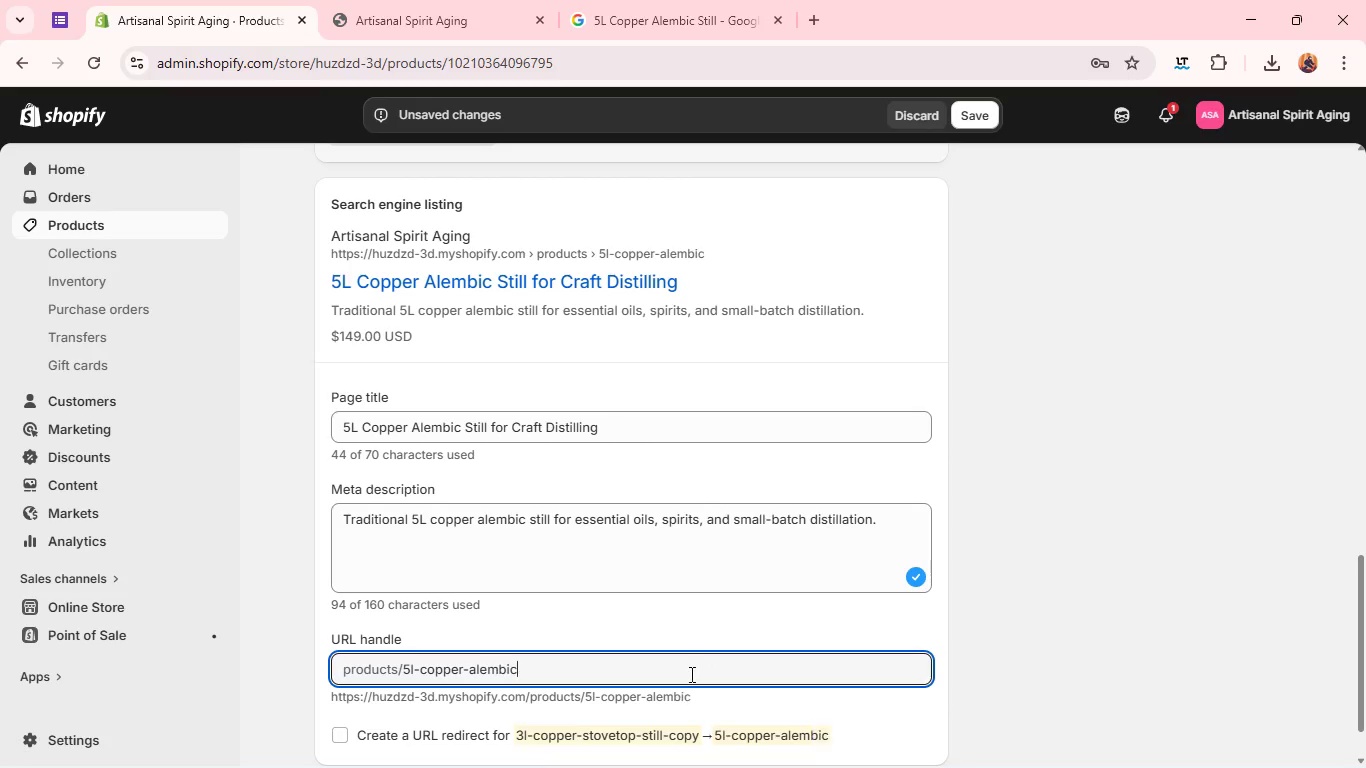 
type(-still)
 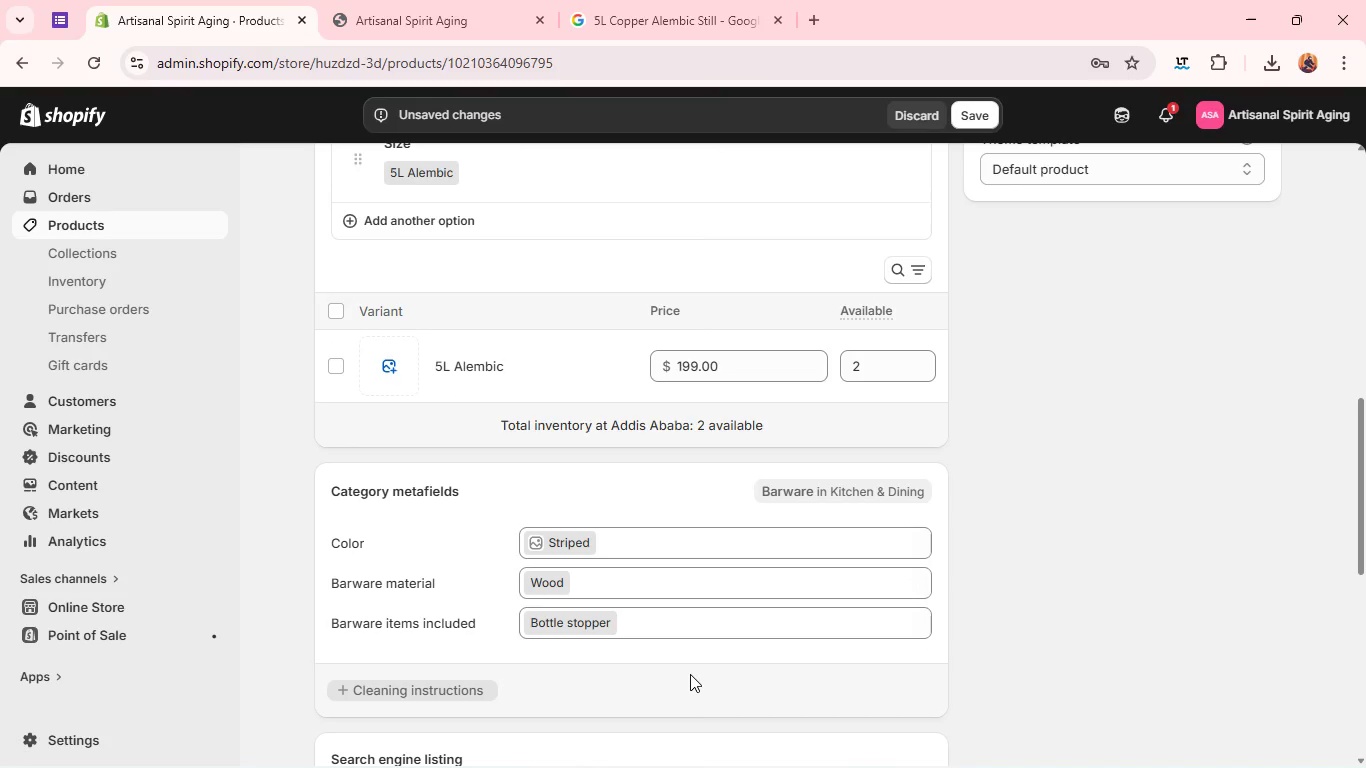 
wait(14.88)
 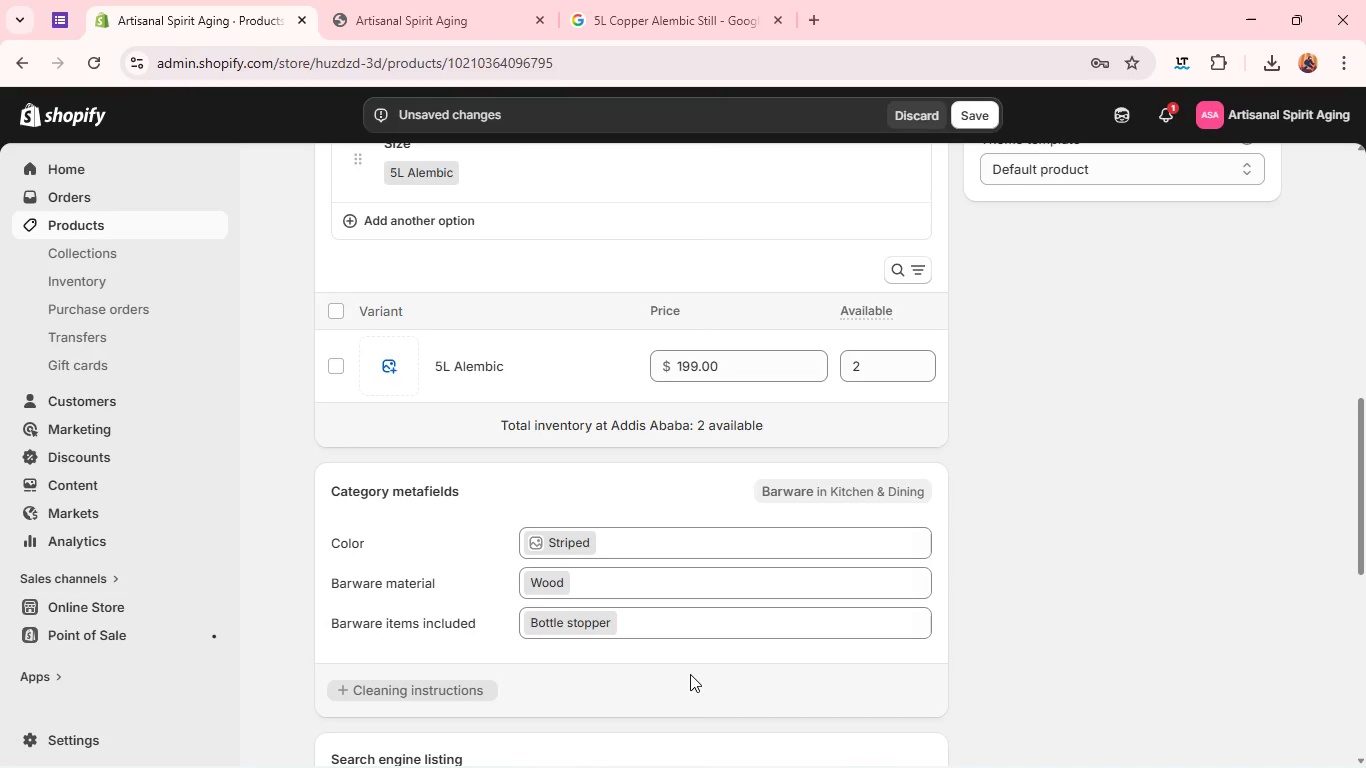 
left_click([1075, 611])
 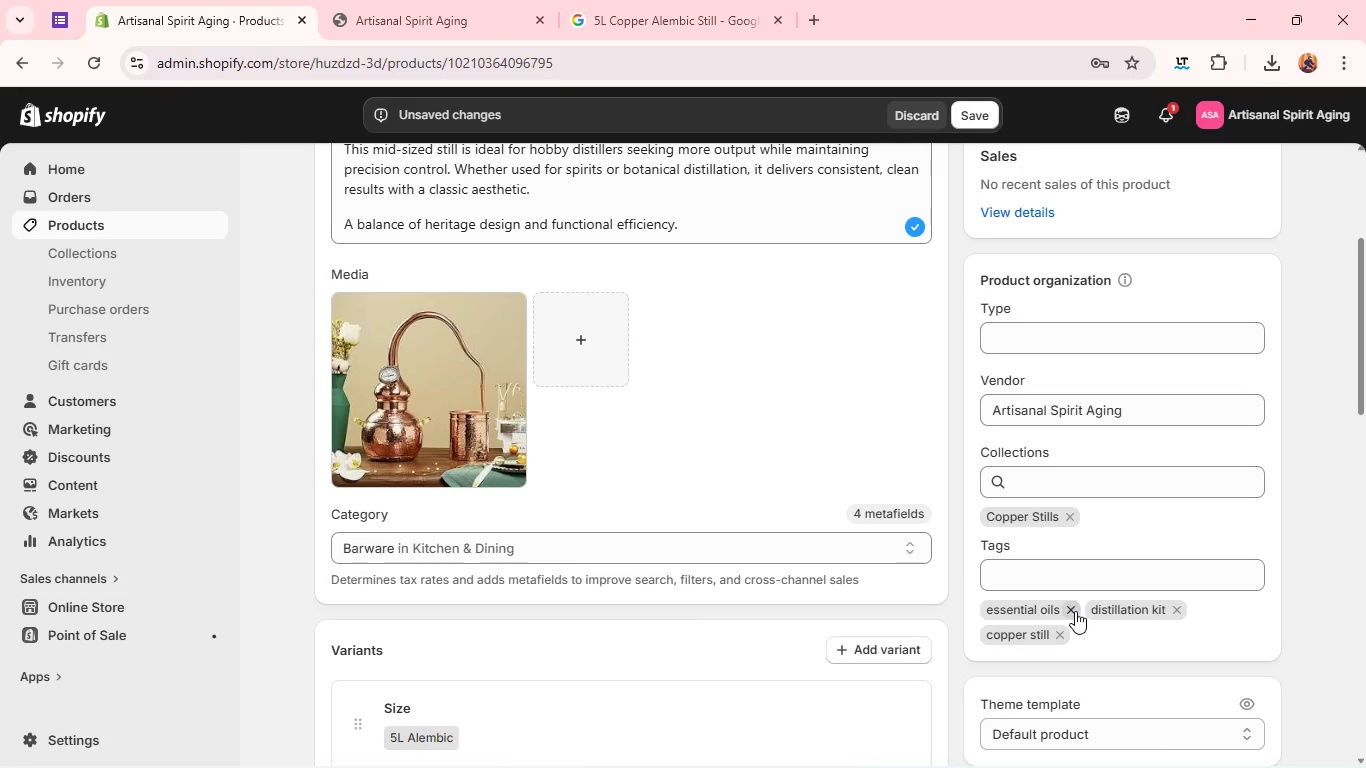 
left_click([1075, 611])
 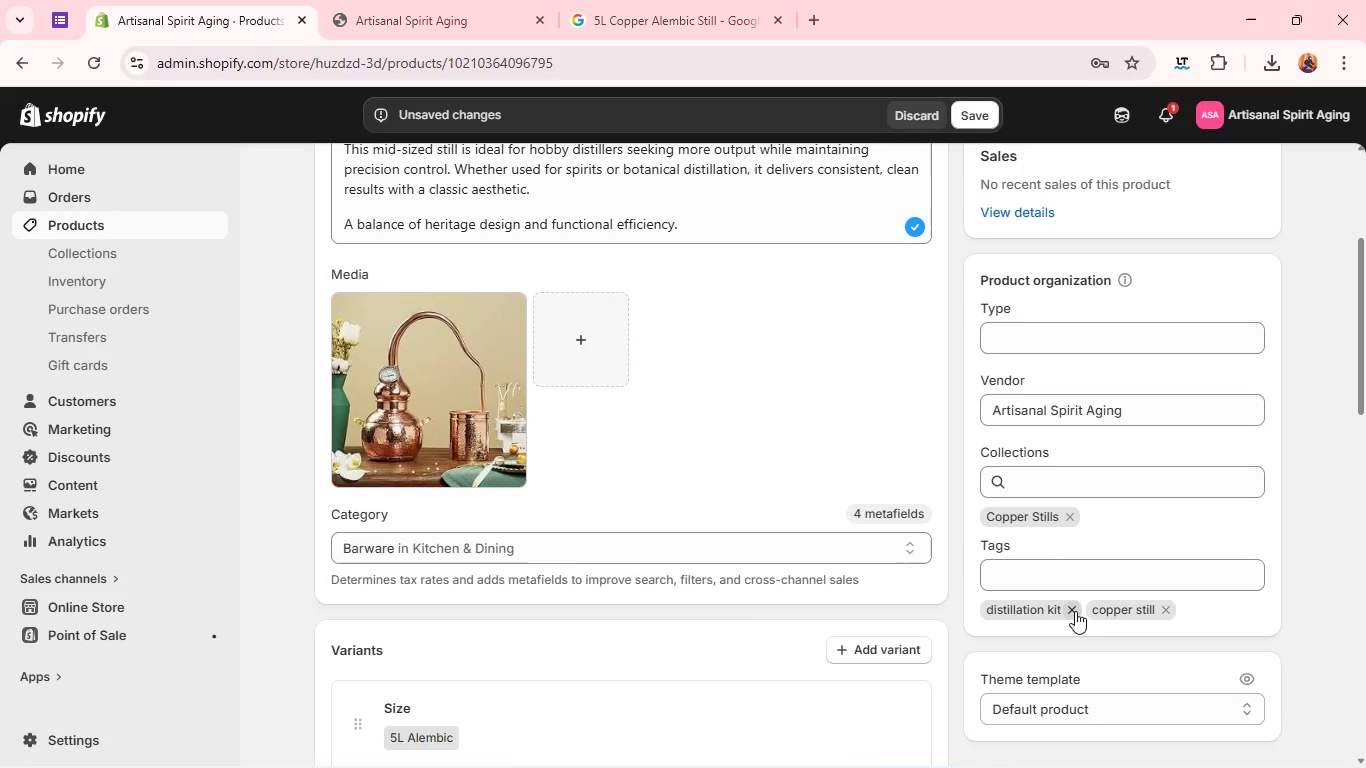 
left_click([1075, 611])
 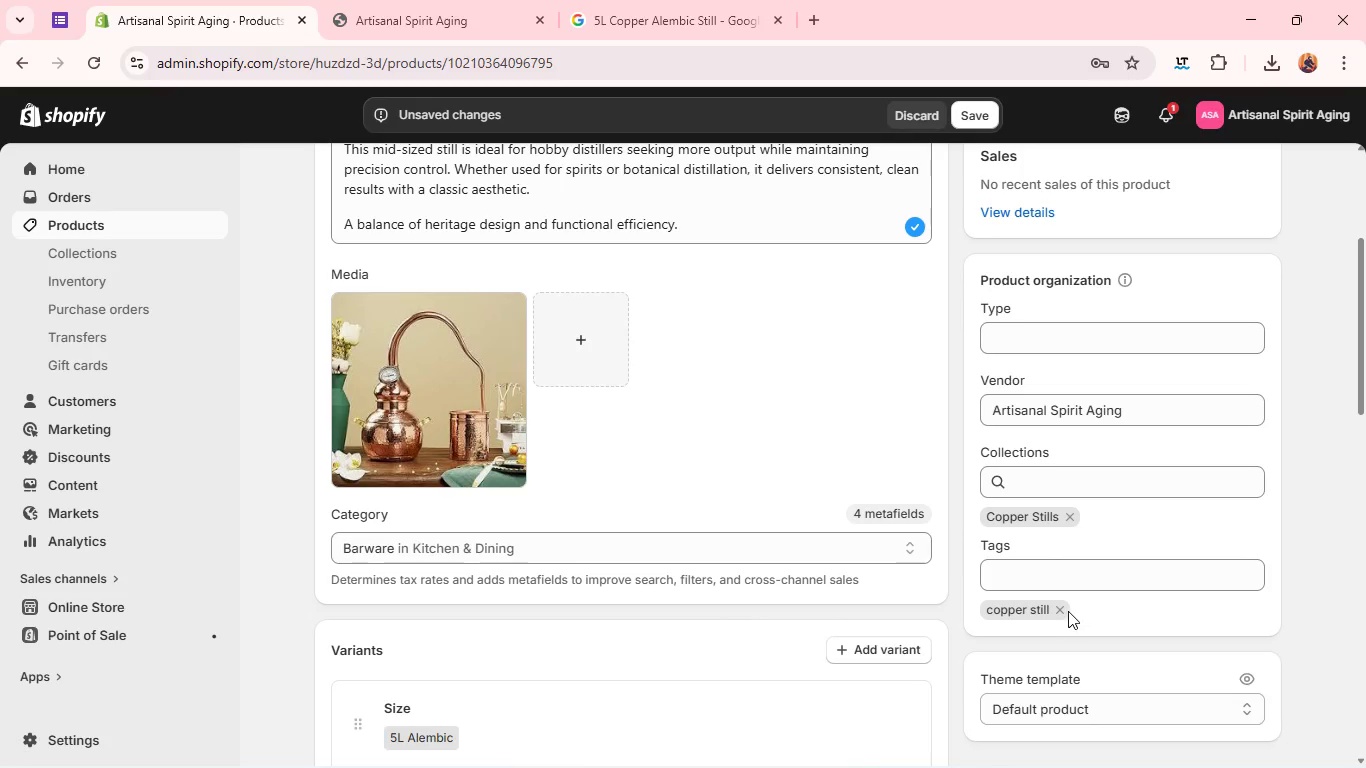 
left_click([1061, 611])
 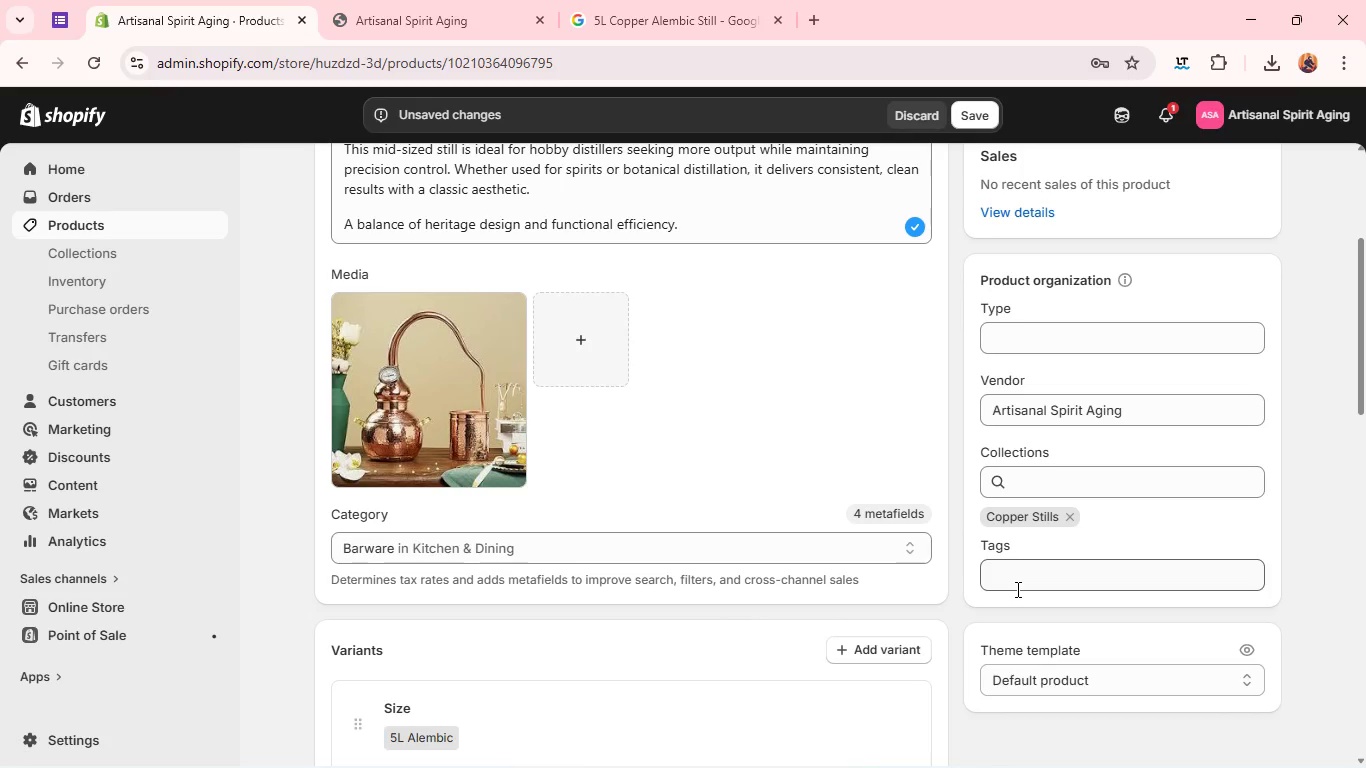 
left_click([1016, 589])
 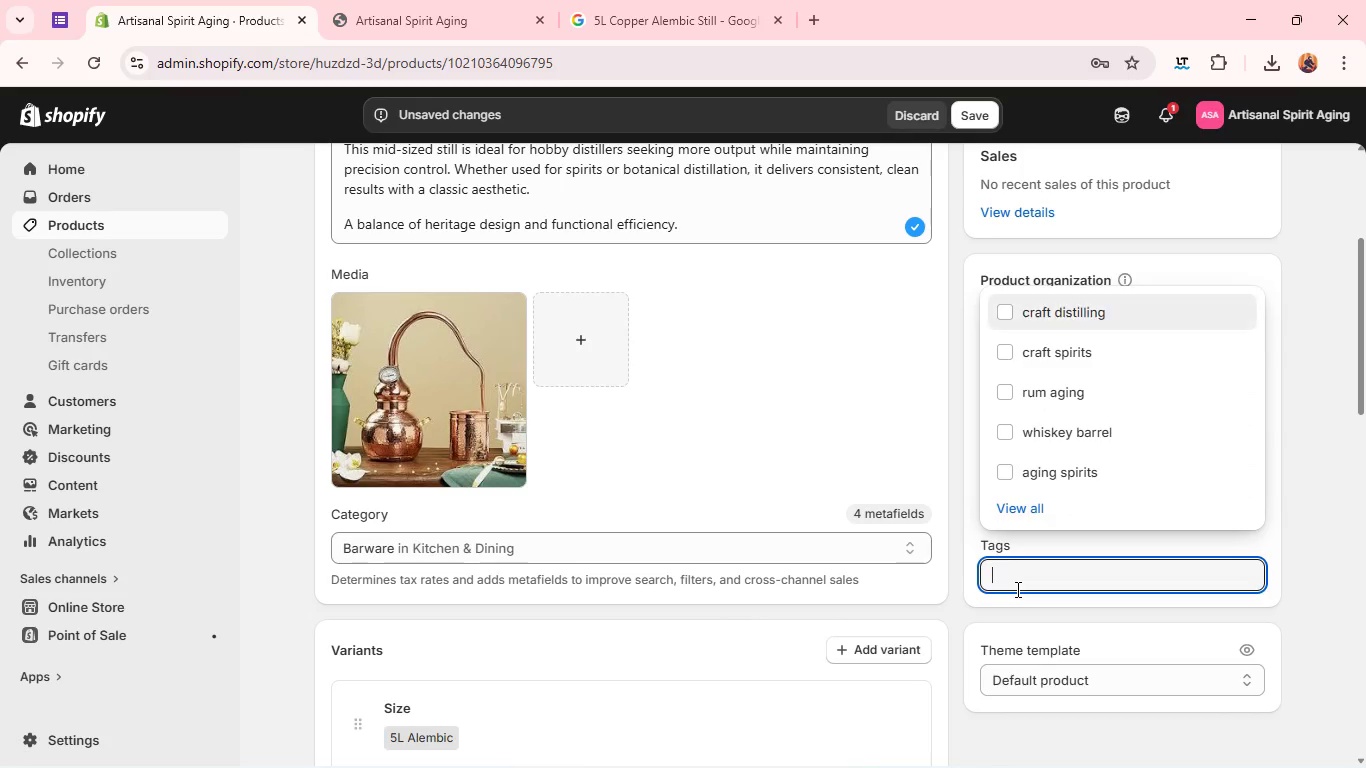 
type(alembic still )
 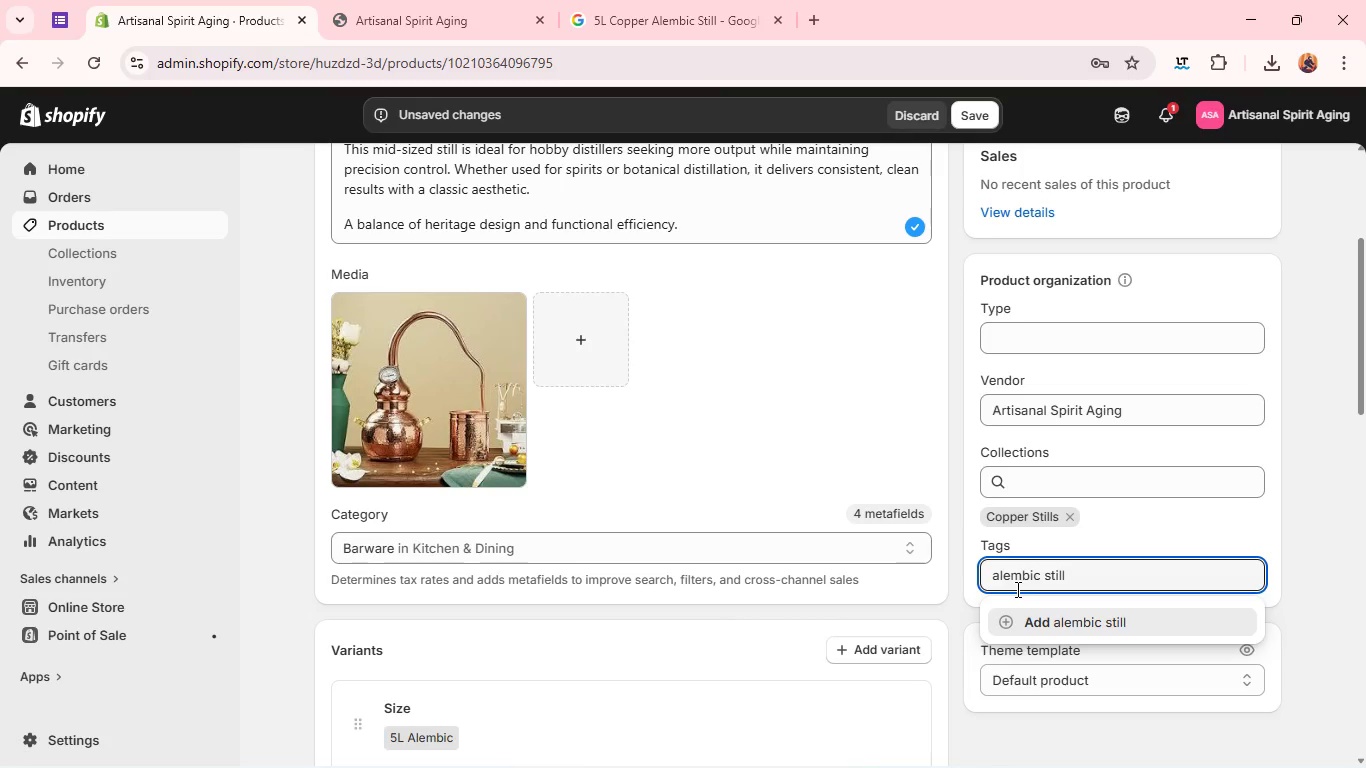 
key(Enter)
 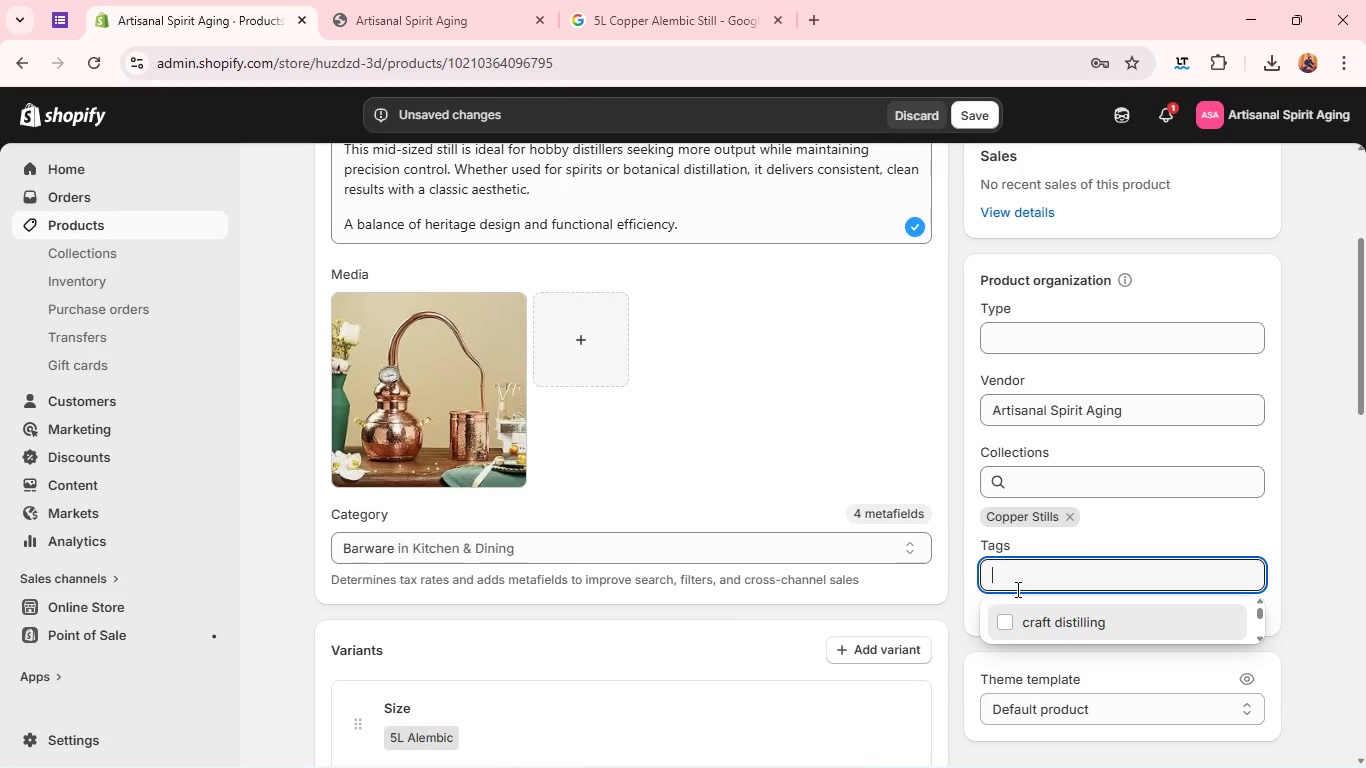 
type(copper distiller )
 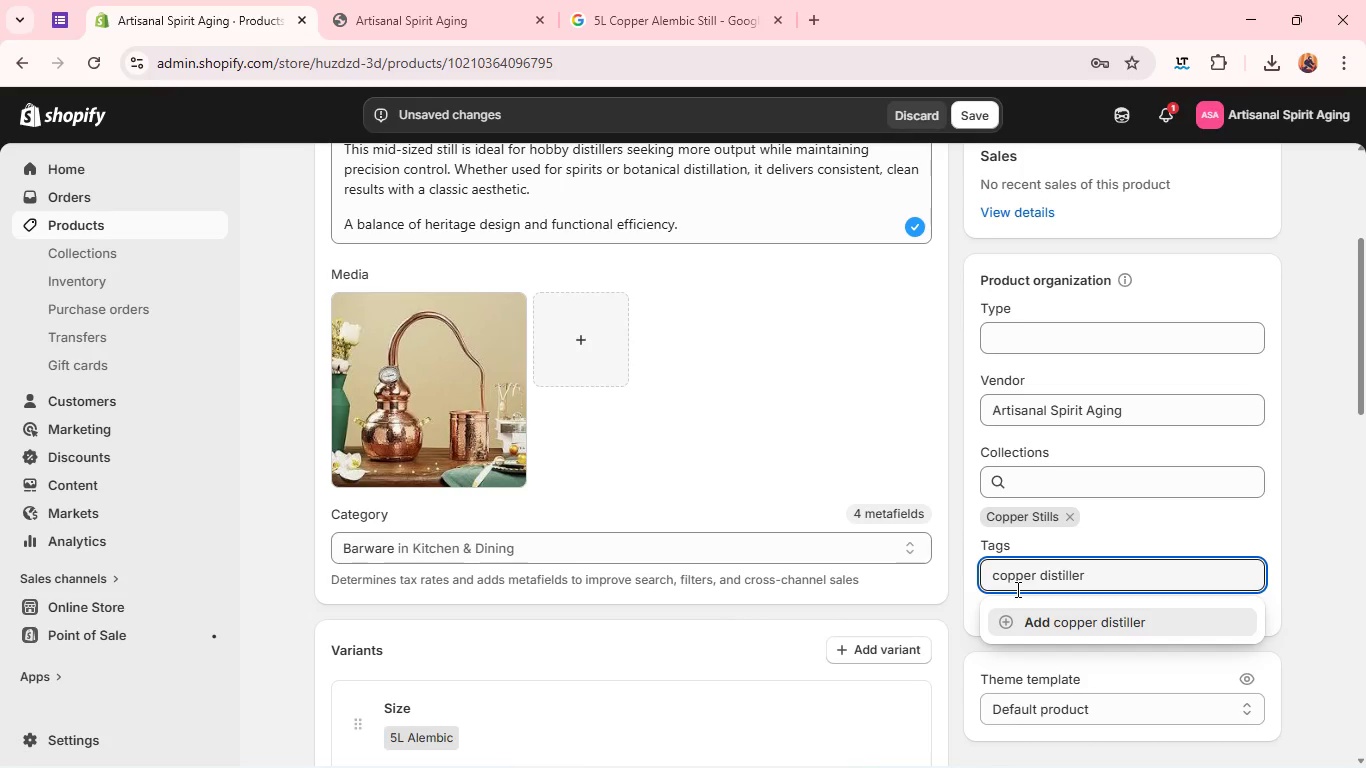 
wait(5.36)
 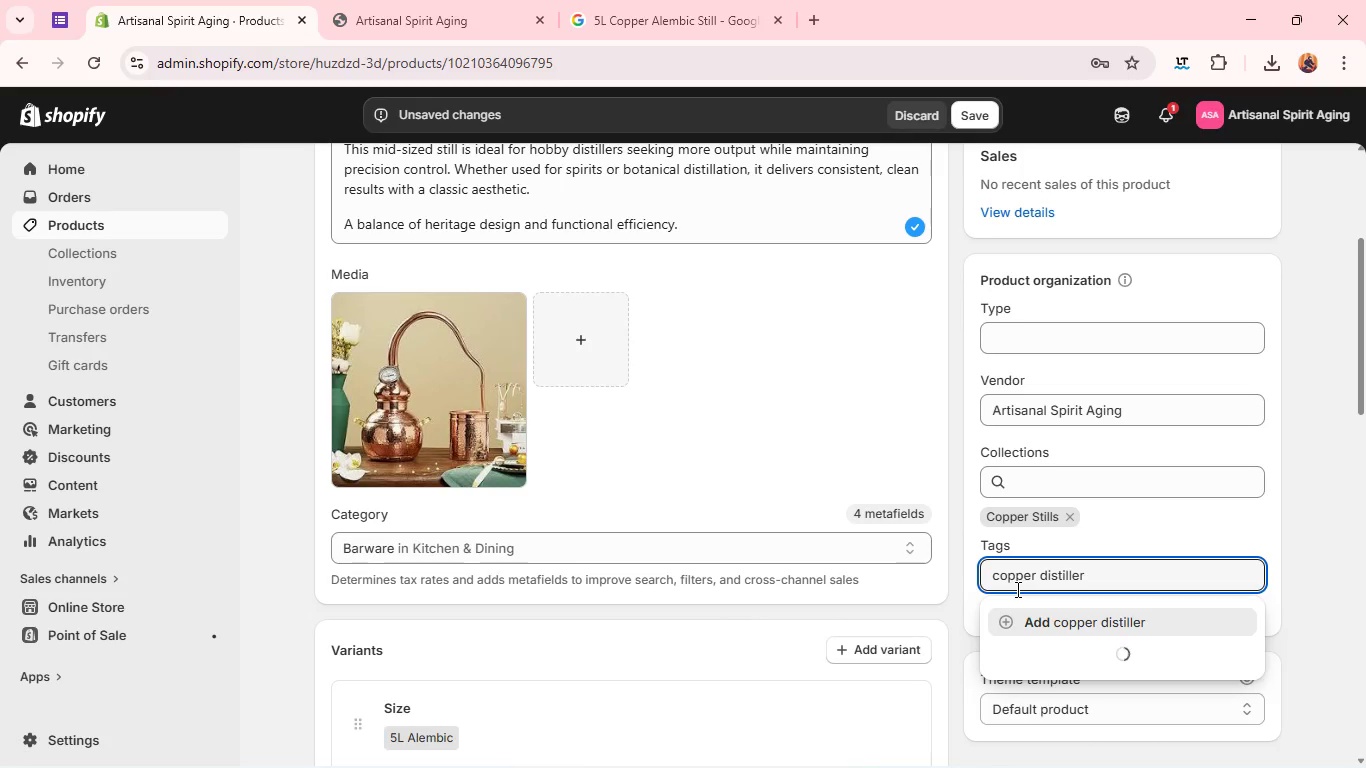 
key(Enter)
 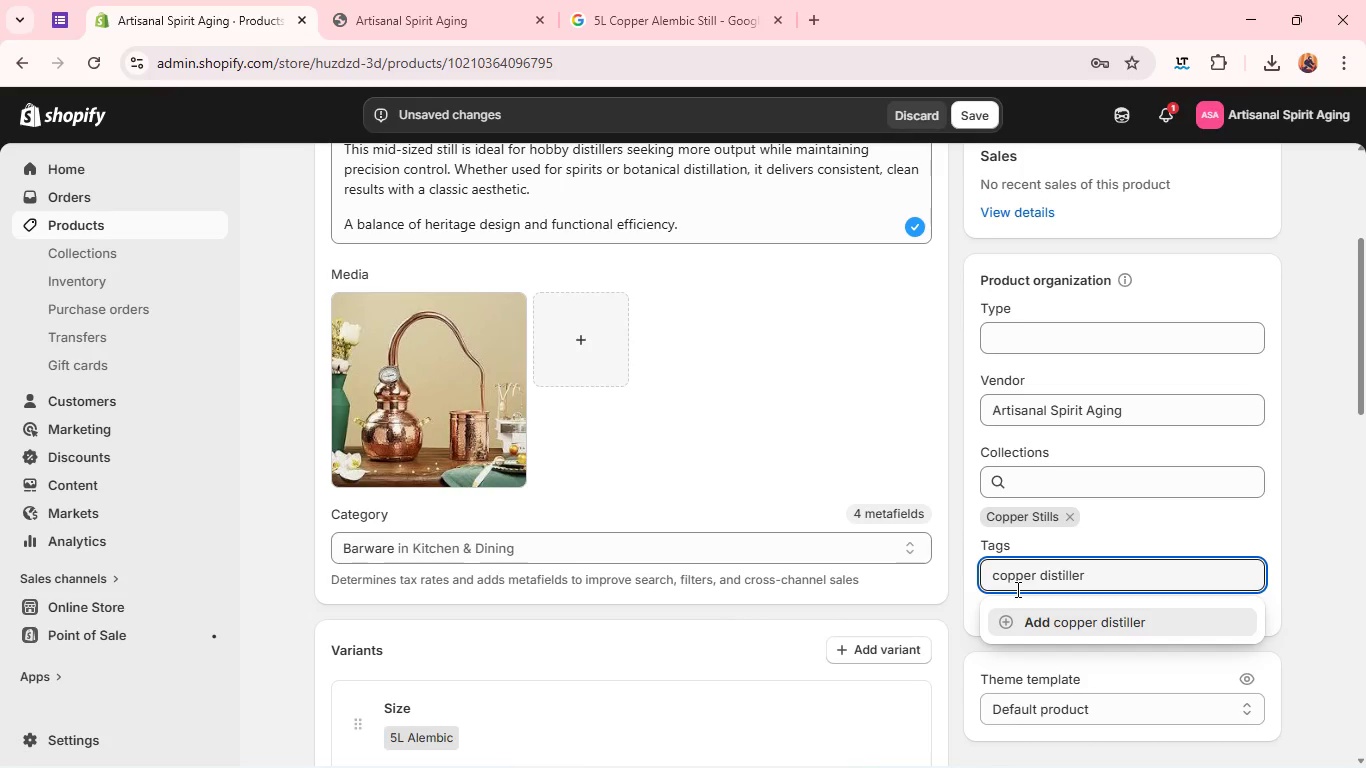 
type(whiskey still)
 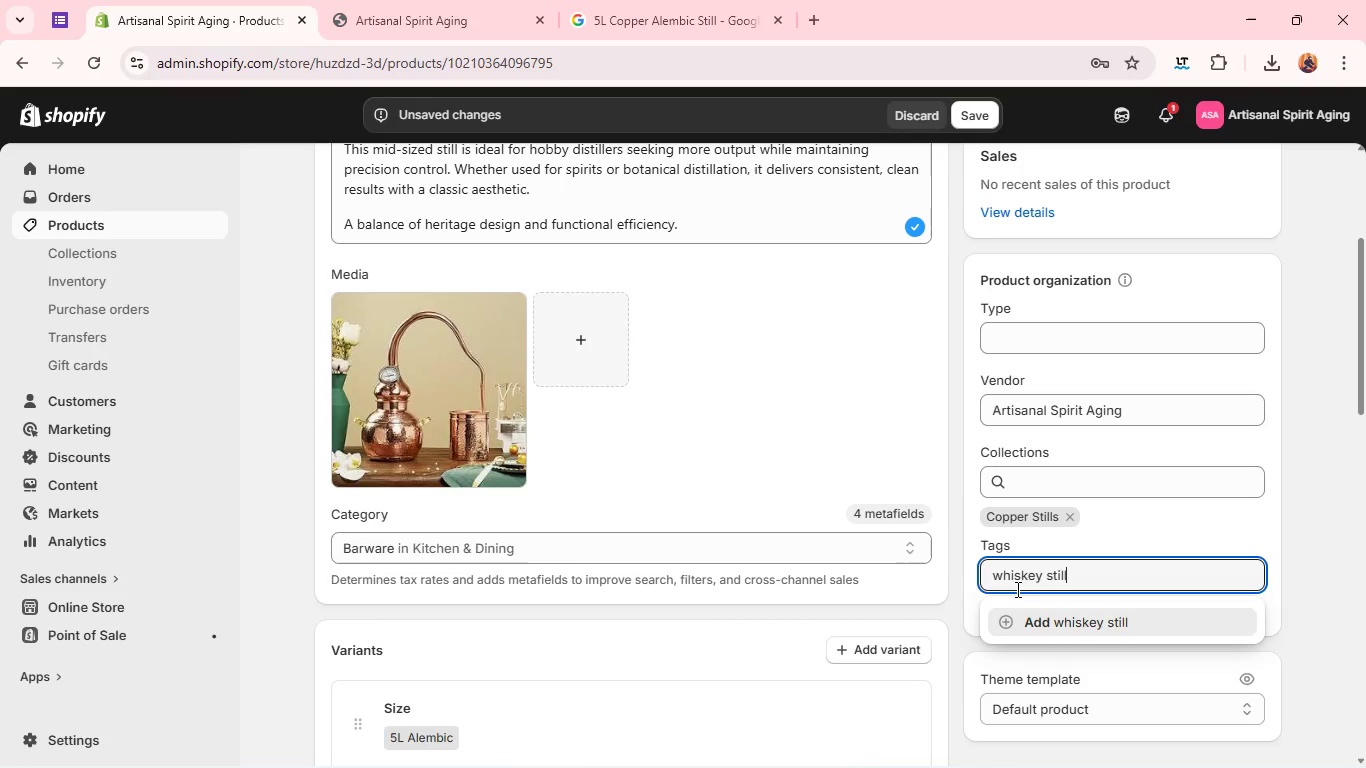 
key(Enter)
 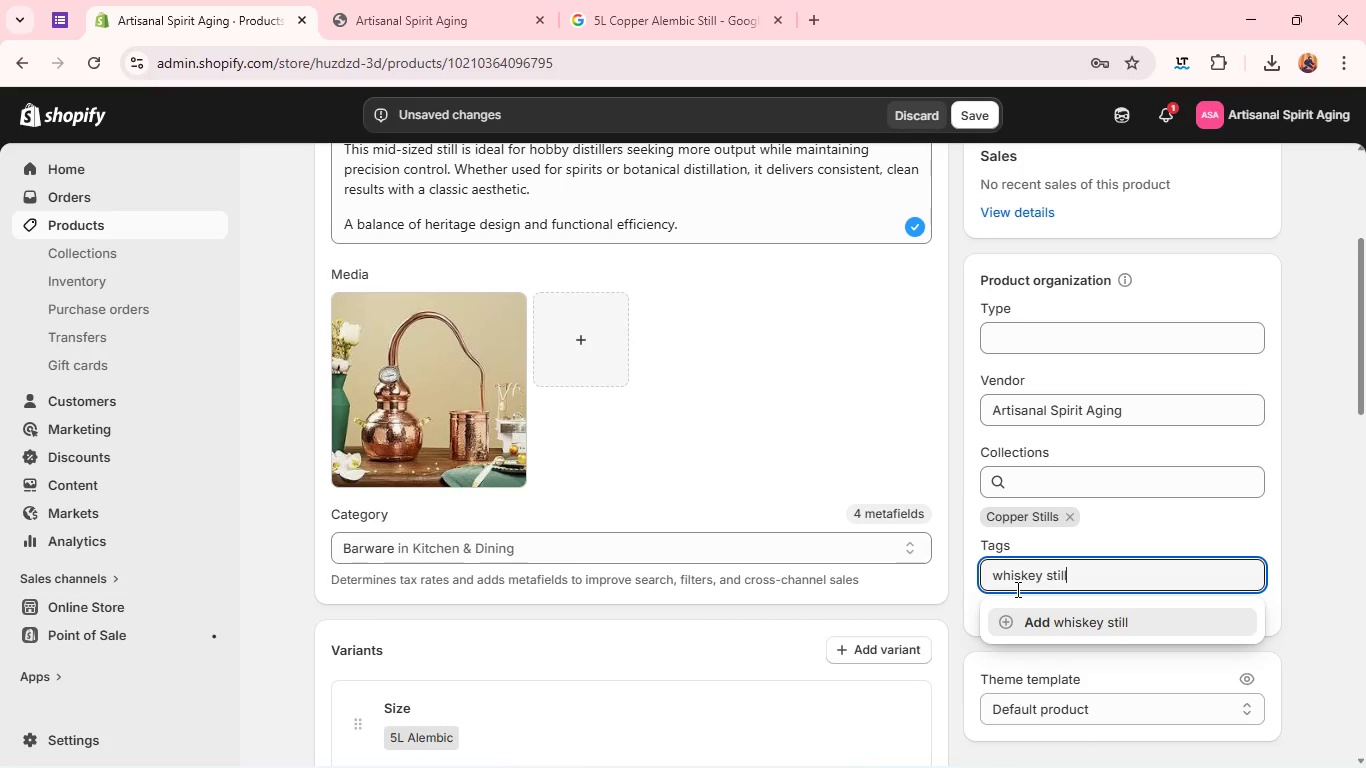 
type(traditional distilling)
 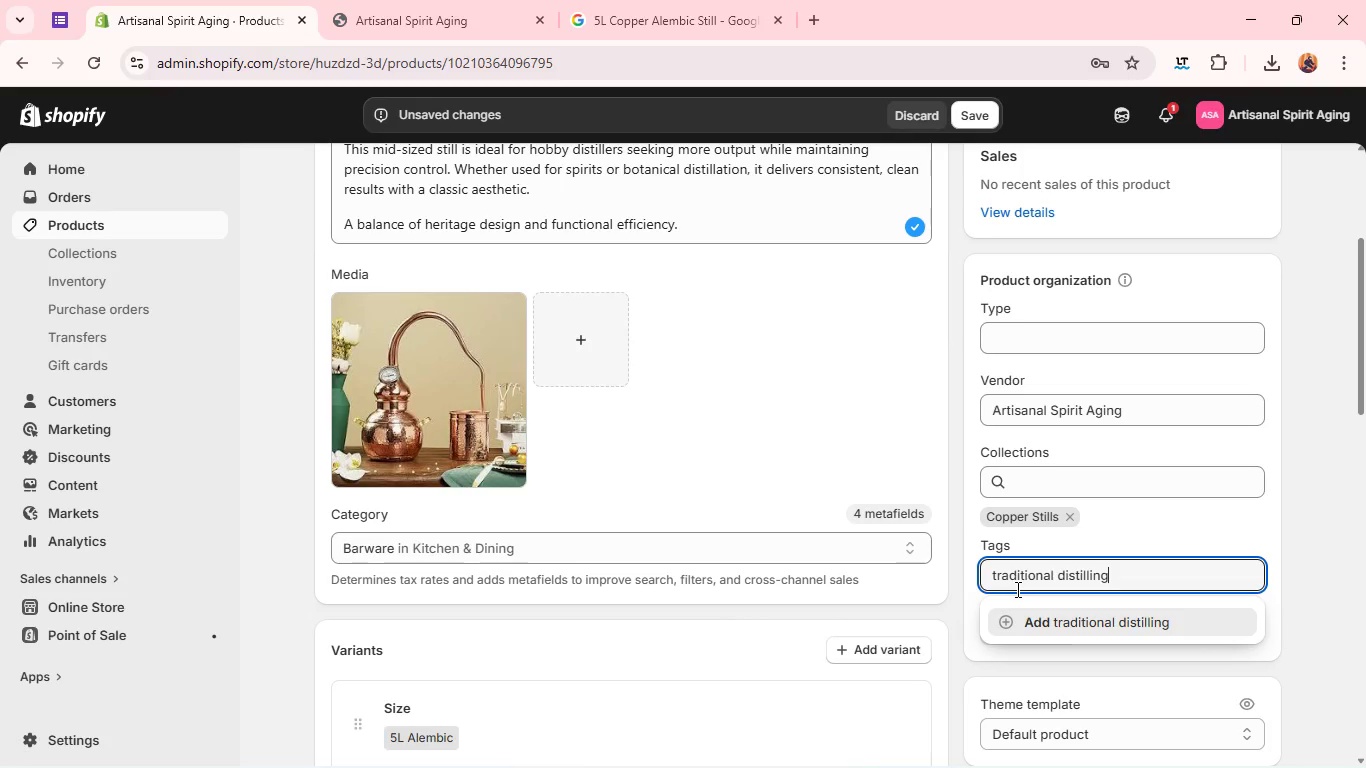 
wait(6.53)
 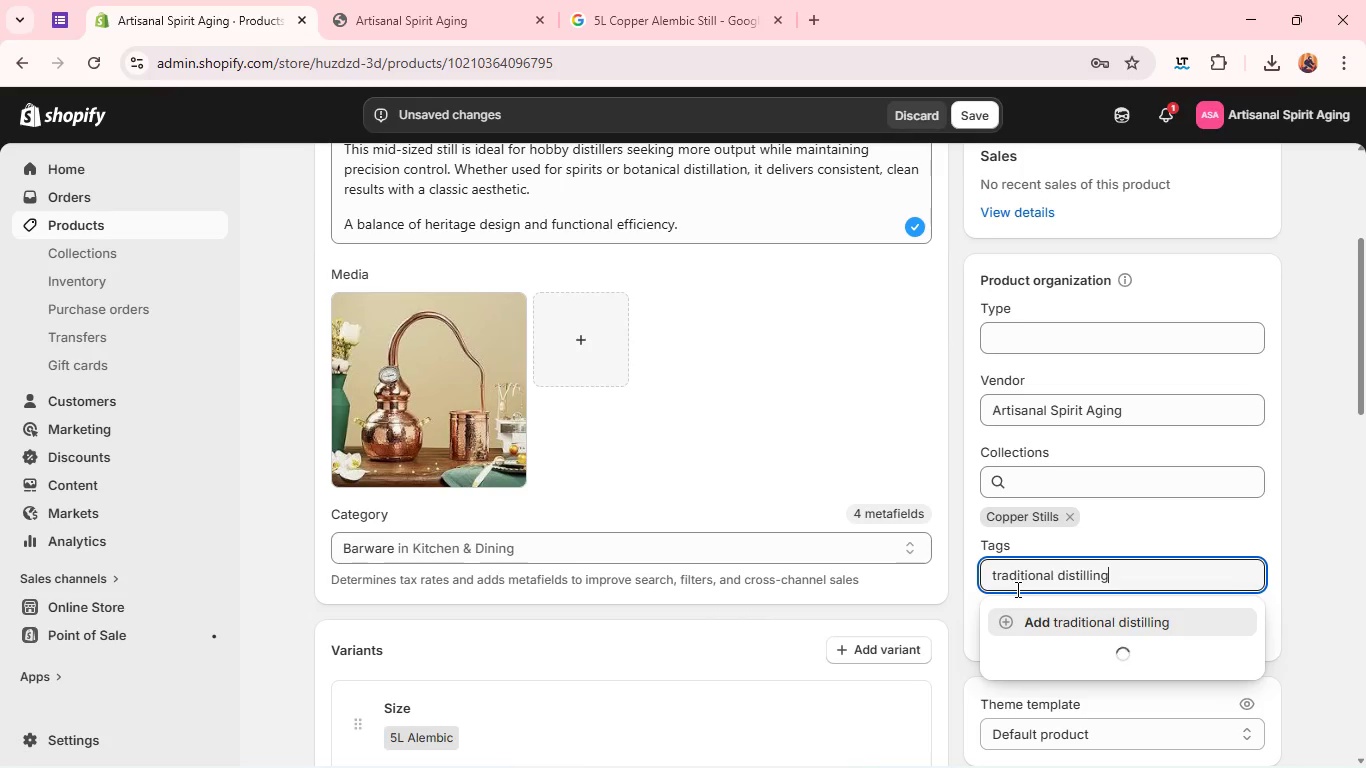 
key(Enter)
 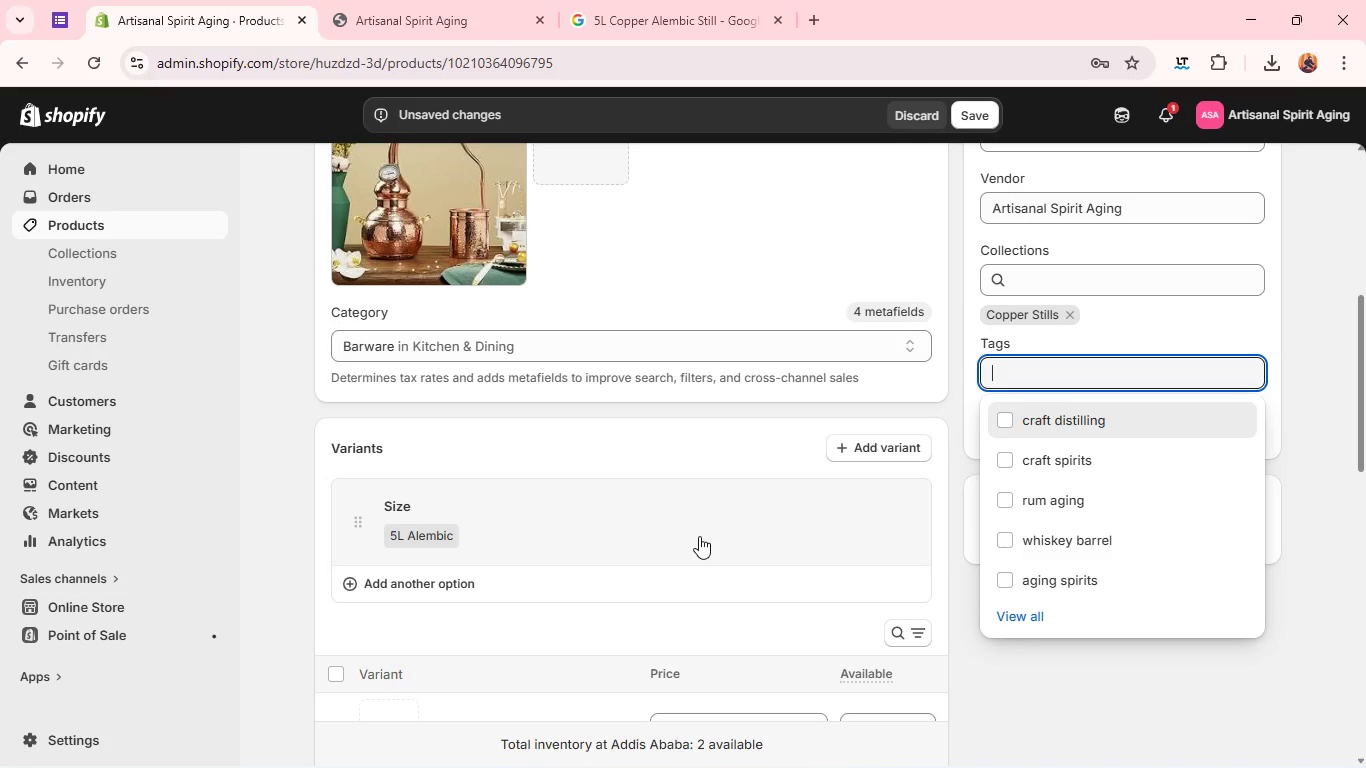 
wait(11.19)
 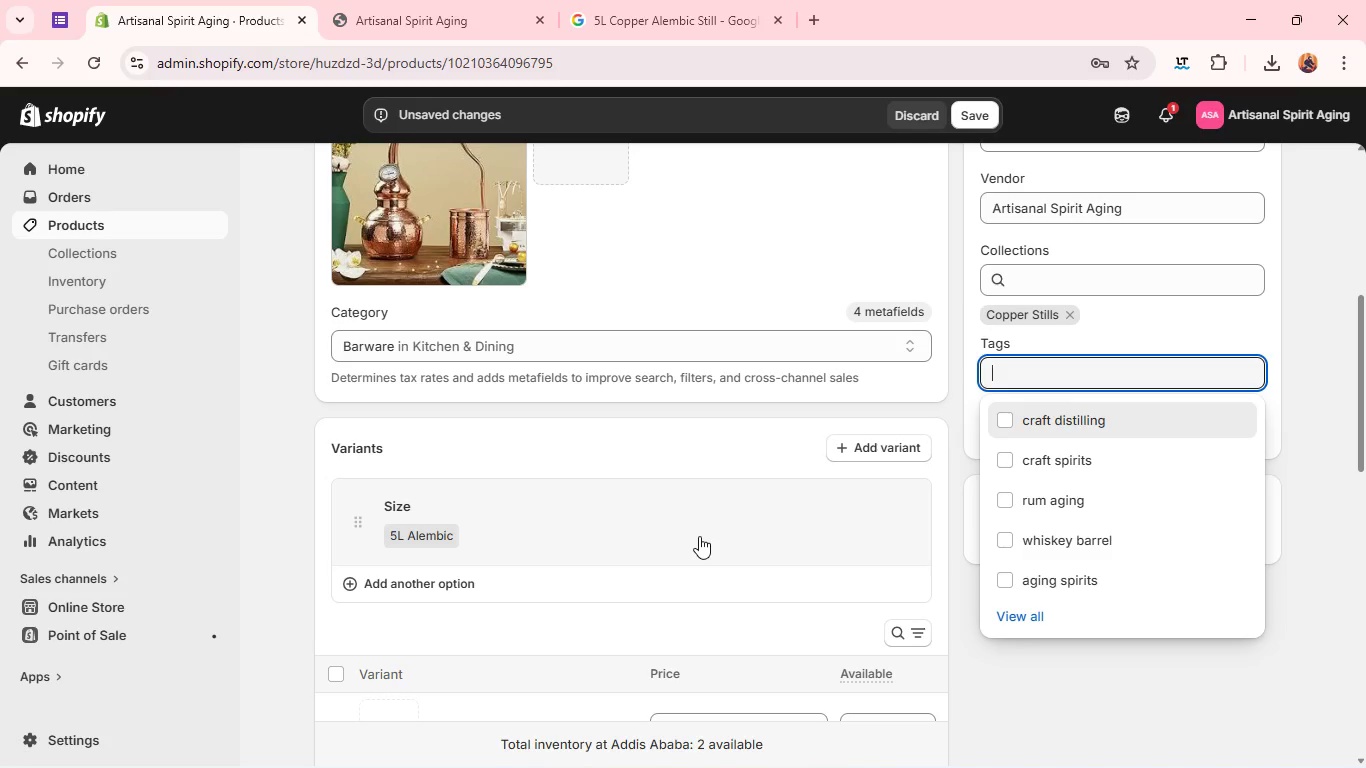 
left_click([1022, 267])
 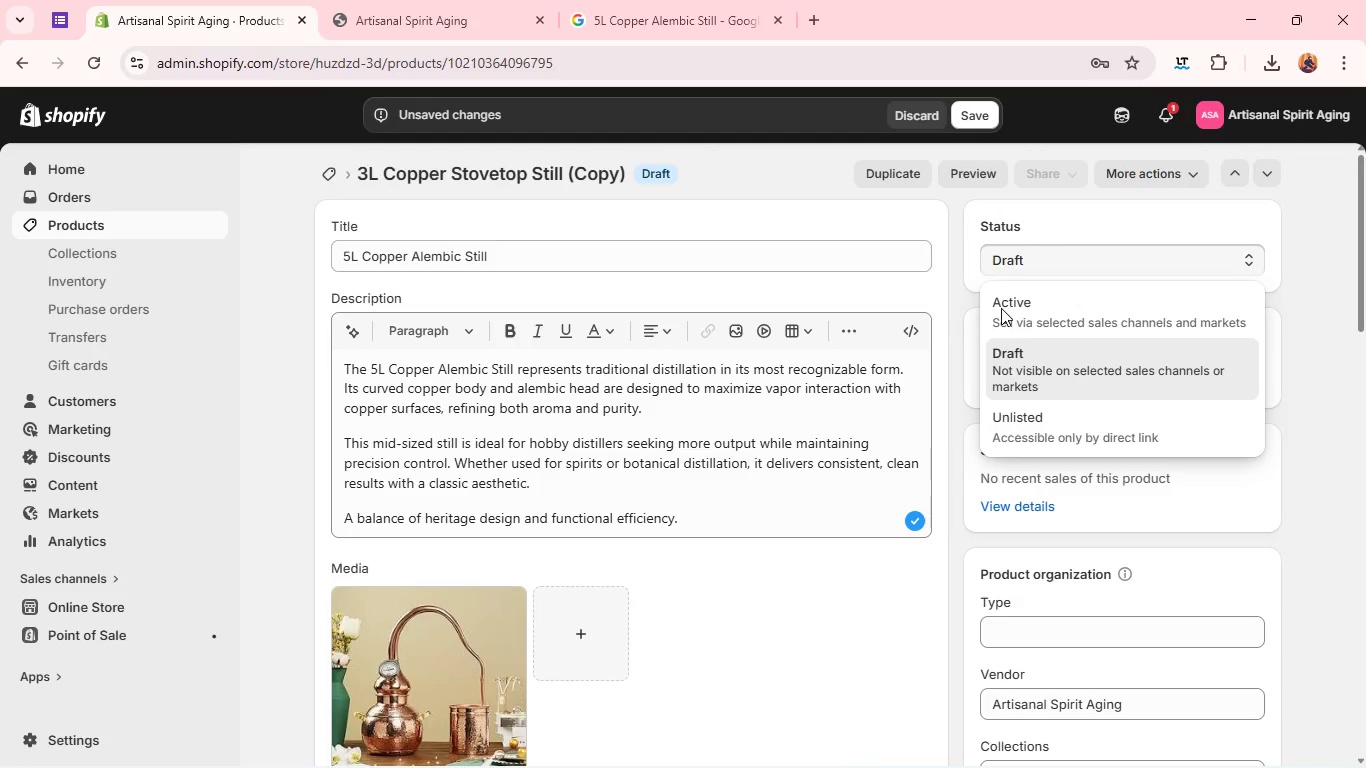 
left_click([1001, 309])
 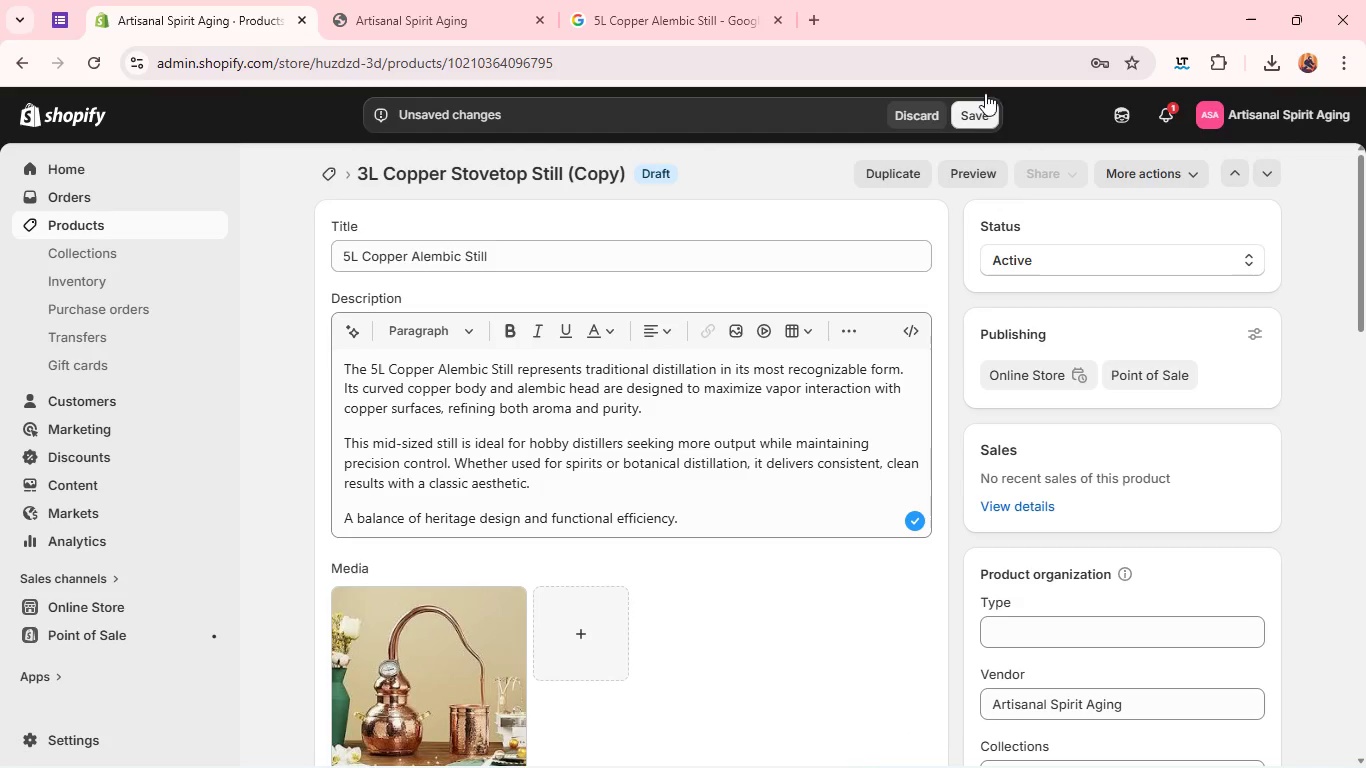 
left_click([985, 113])
 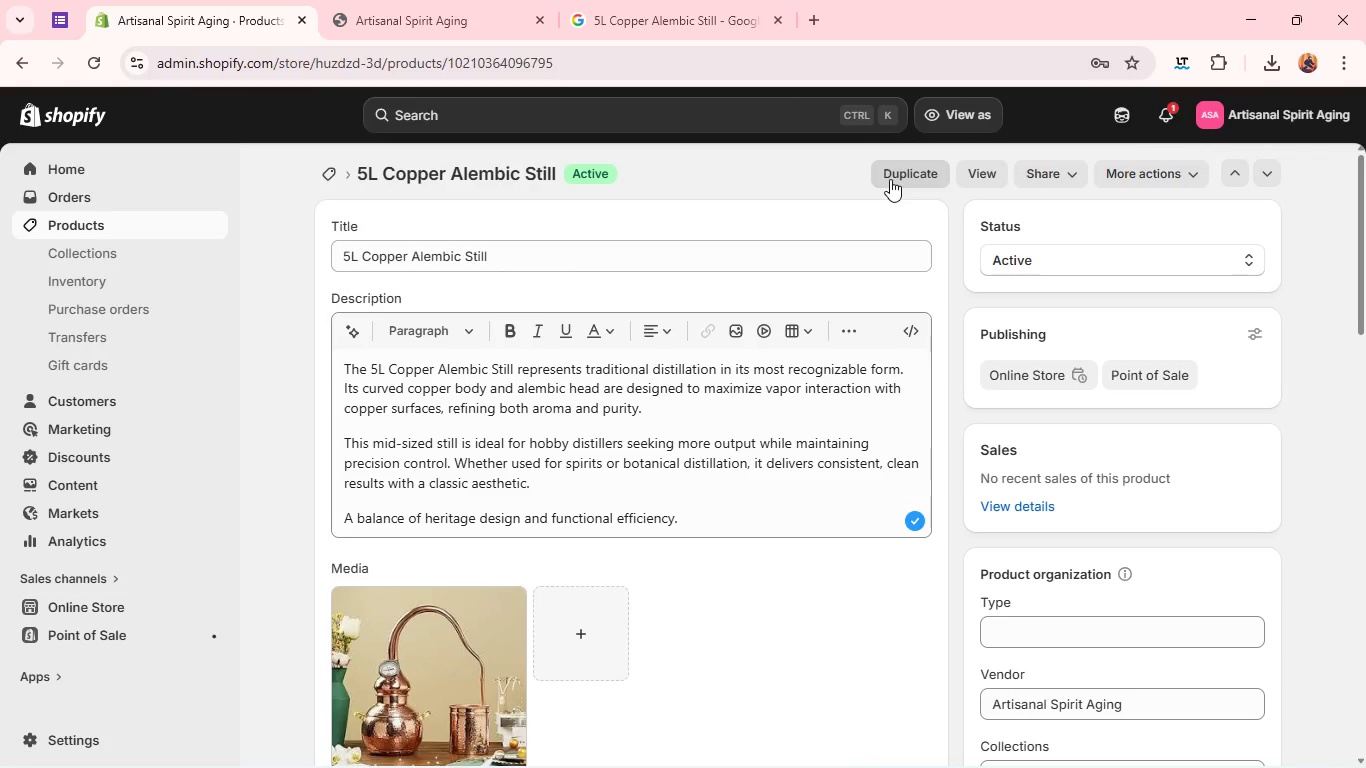 
wait(80.61)
 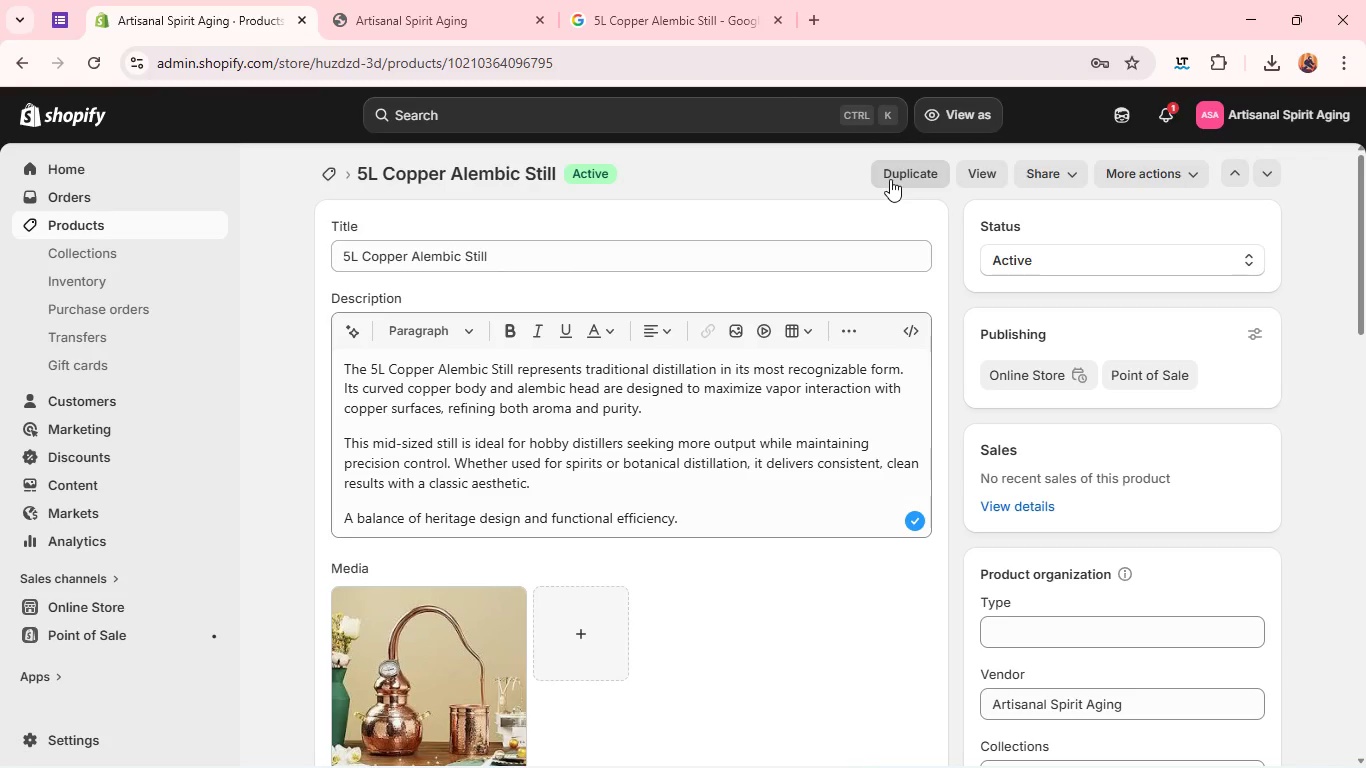 
left_click([890, 179])
 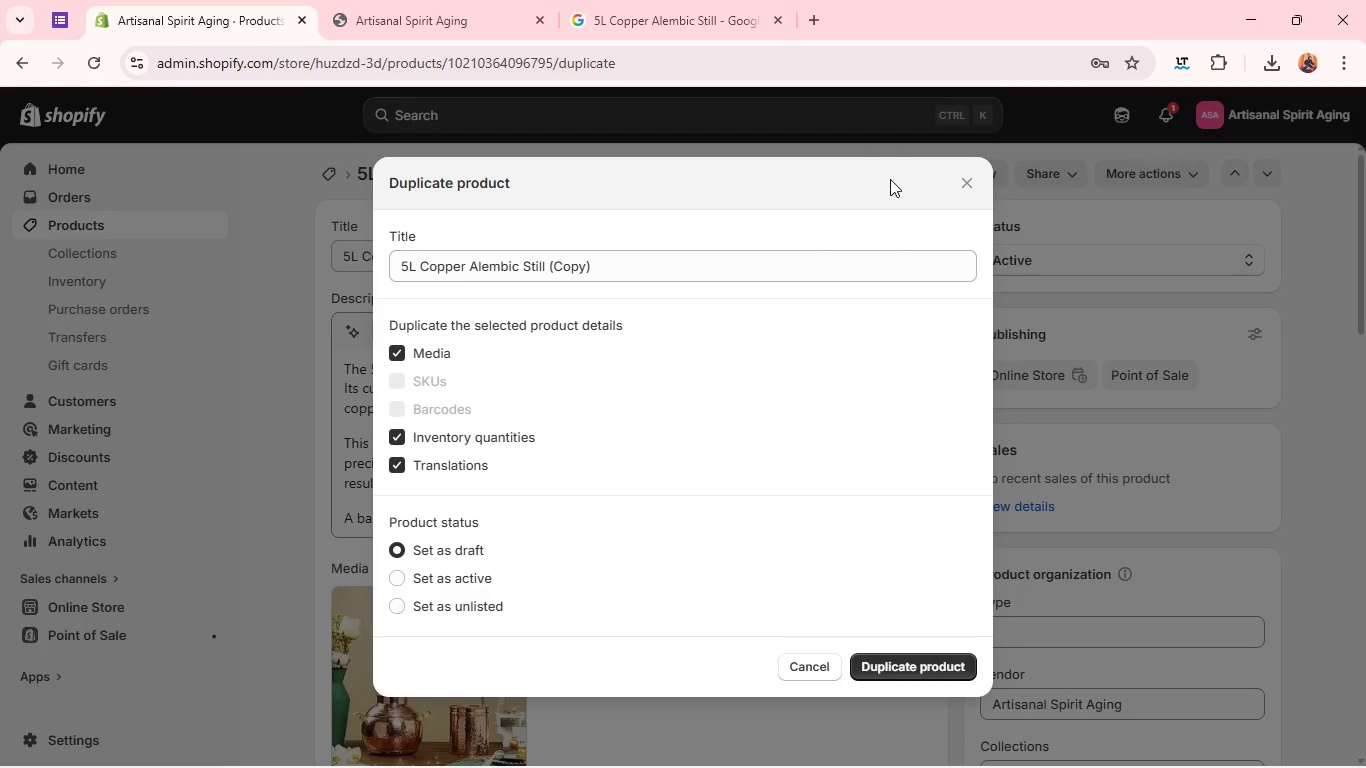 
wait(46.69)
 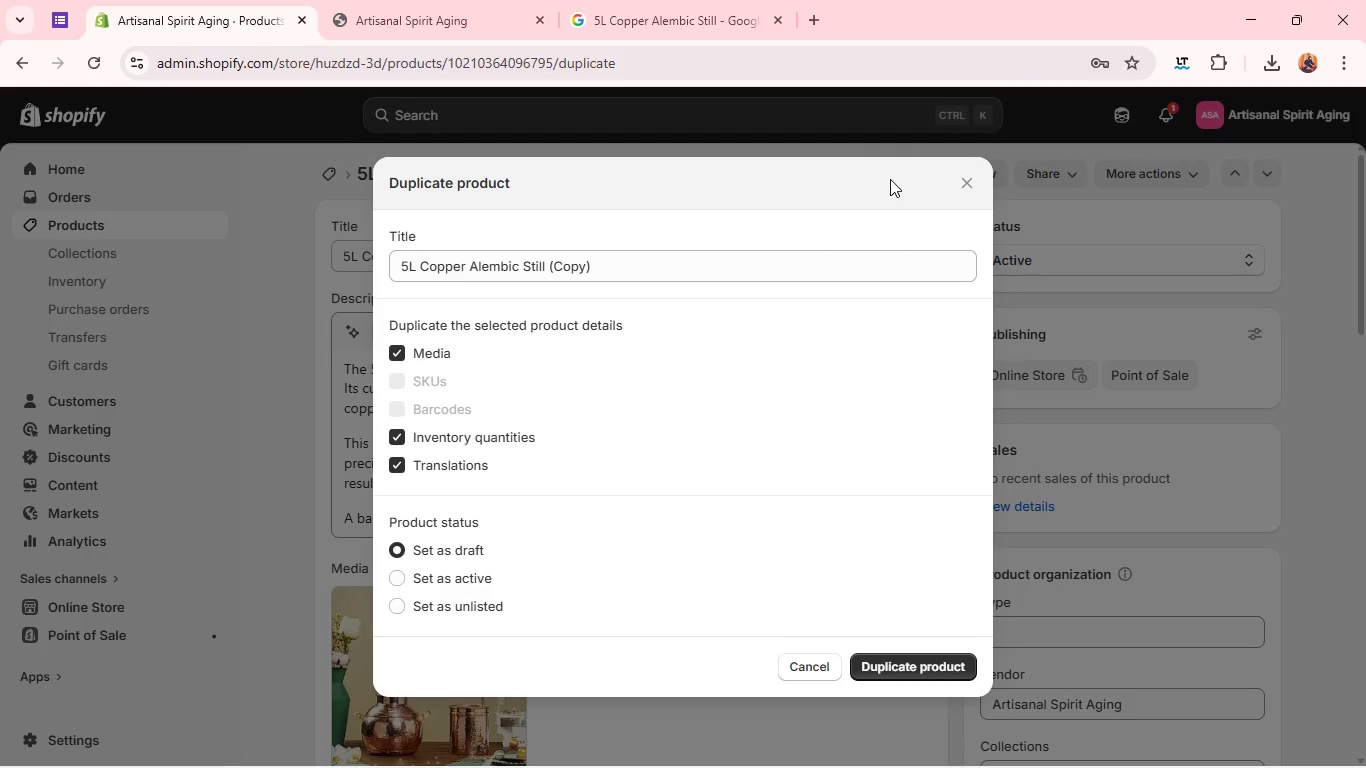 
left_click([920, 662])
 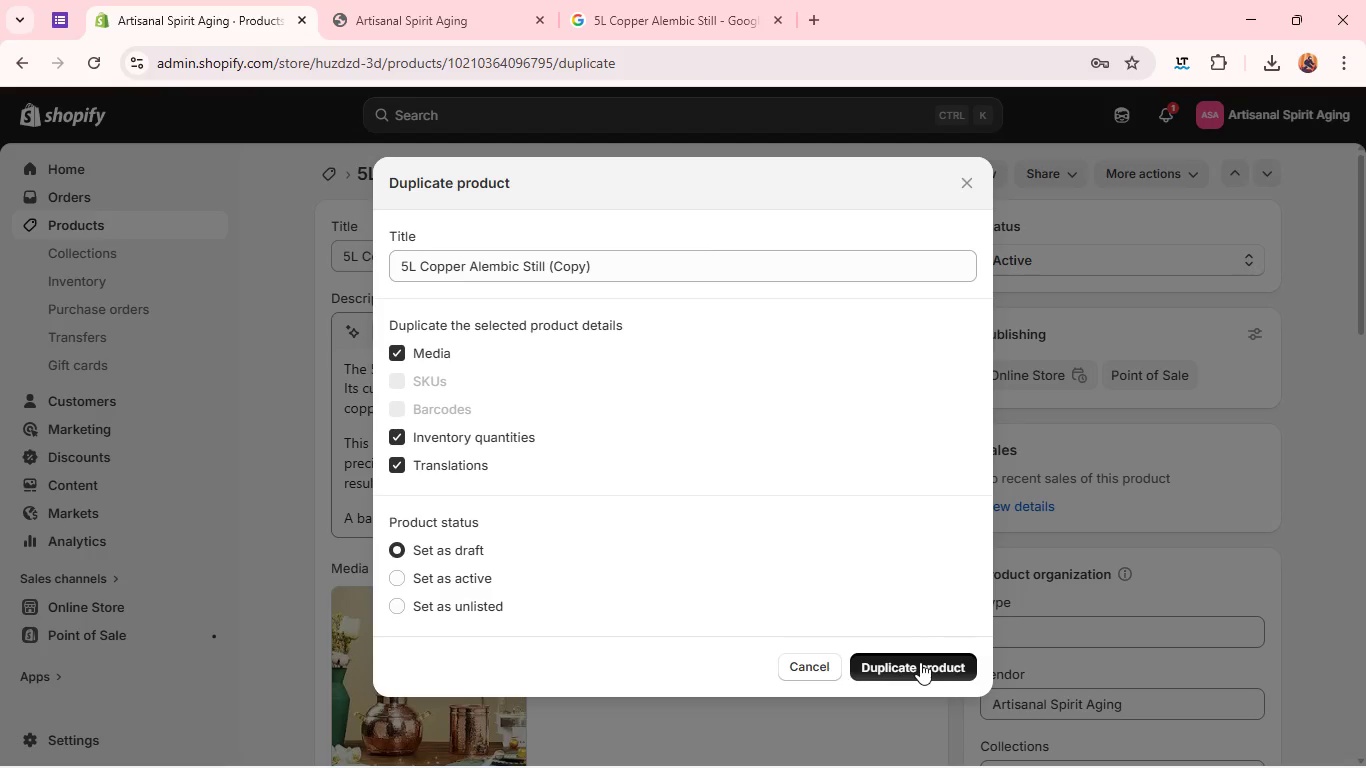 
key(Alt+Tab)
 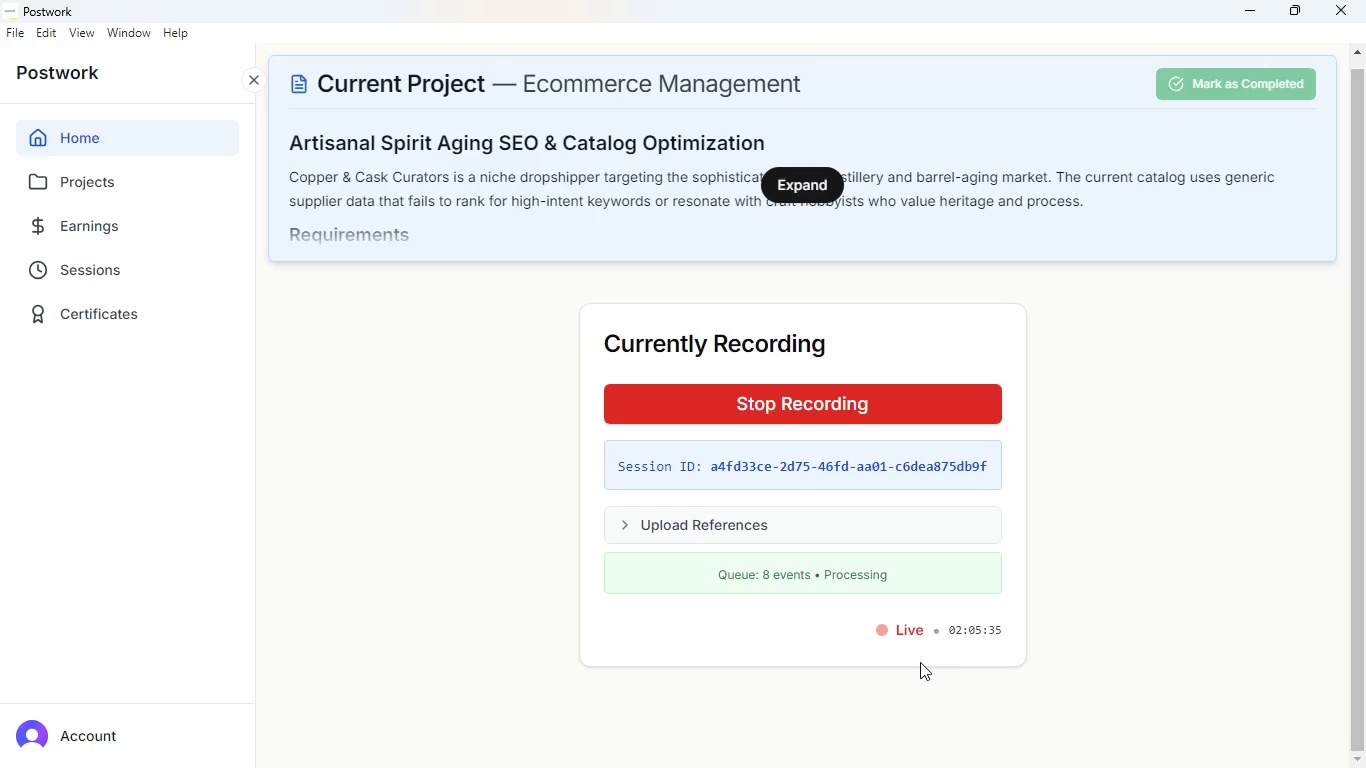 
key(Alt+Tab)
 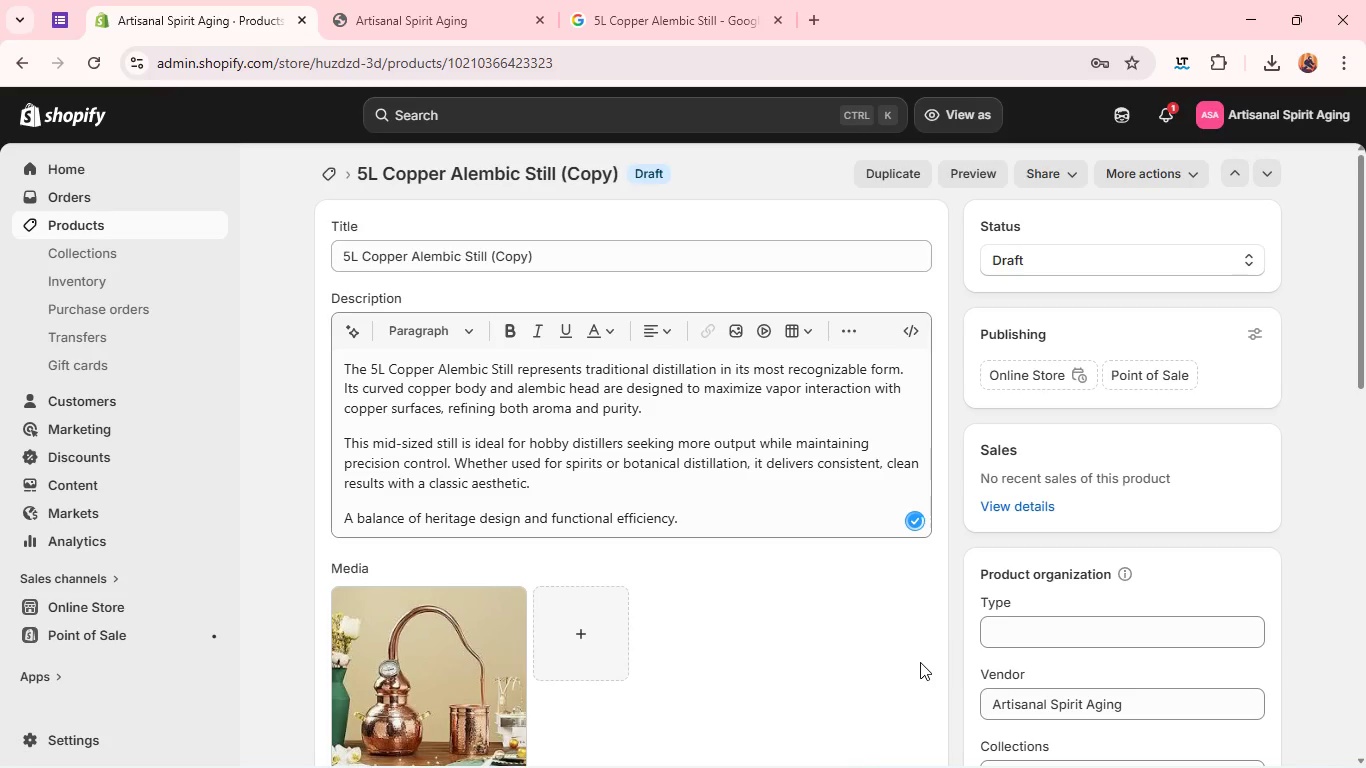 
wait(72.39)
 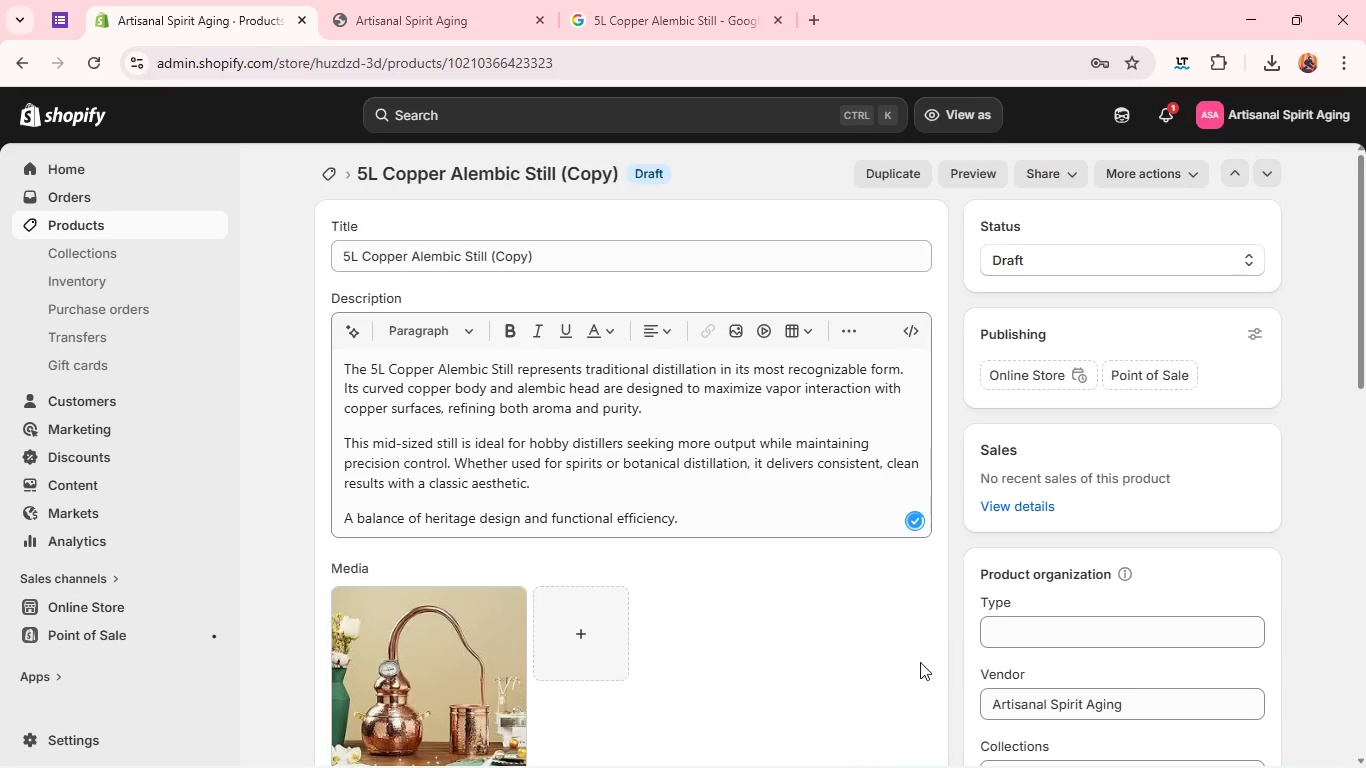 
double_click([666, 231])
 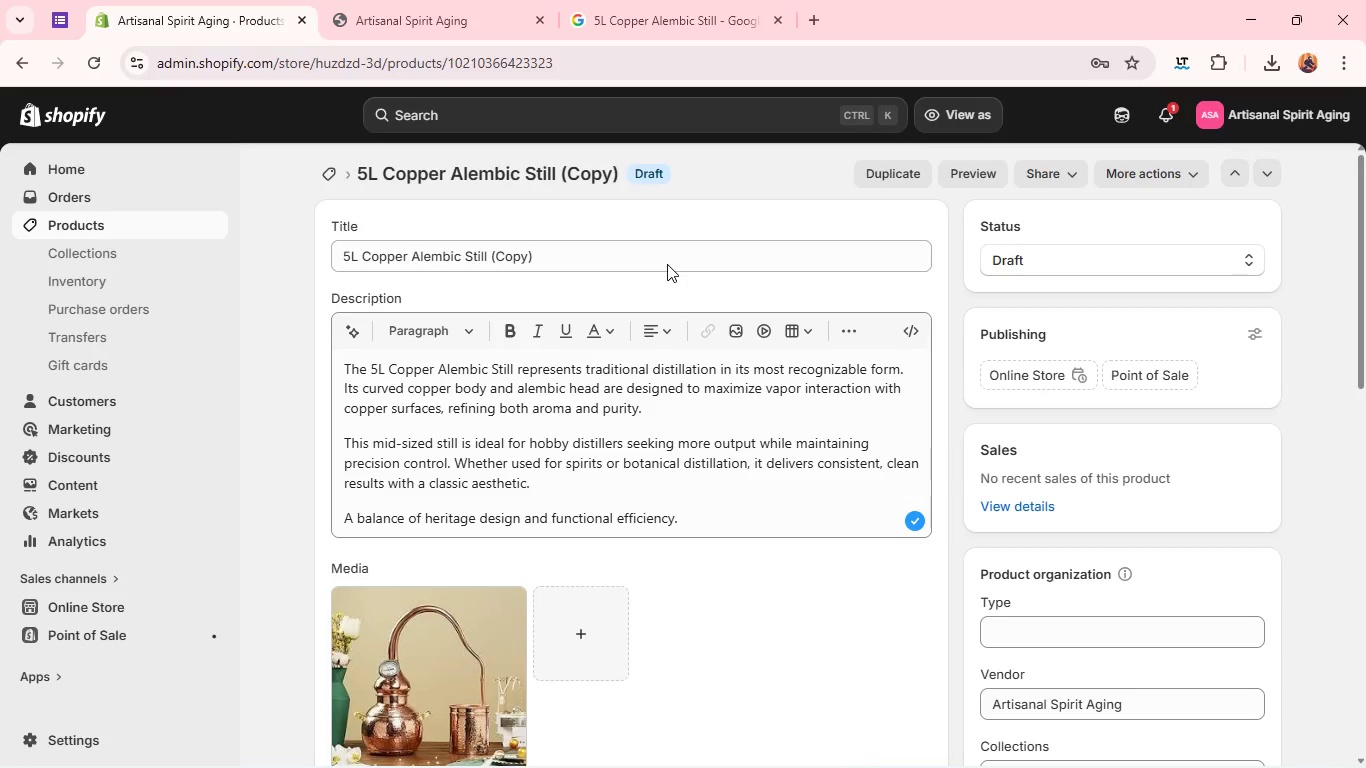 
double_click([667, 264])
 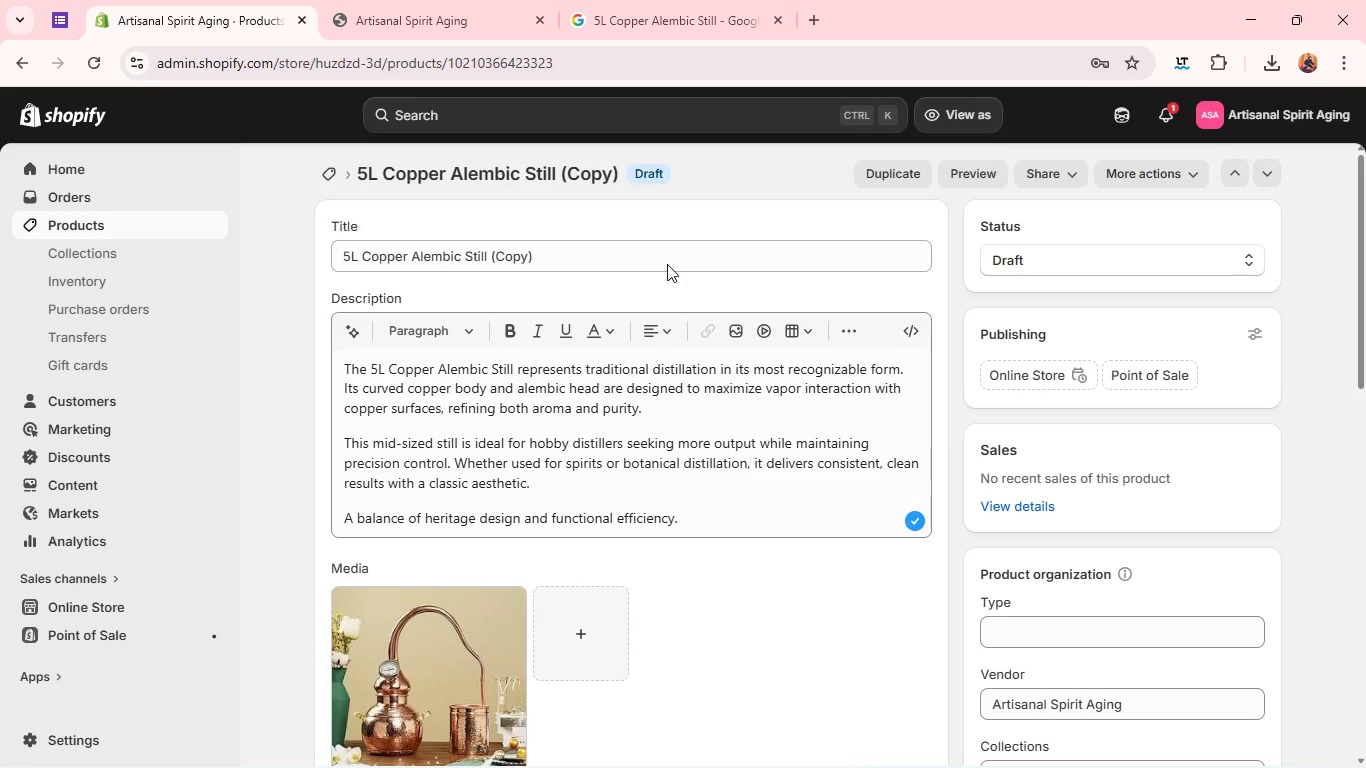 
triple_click([667, 264])
 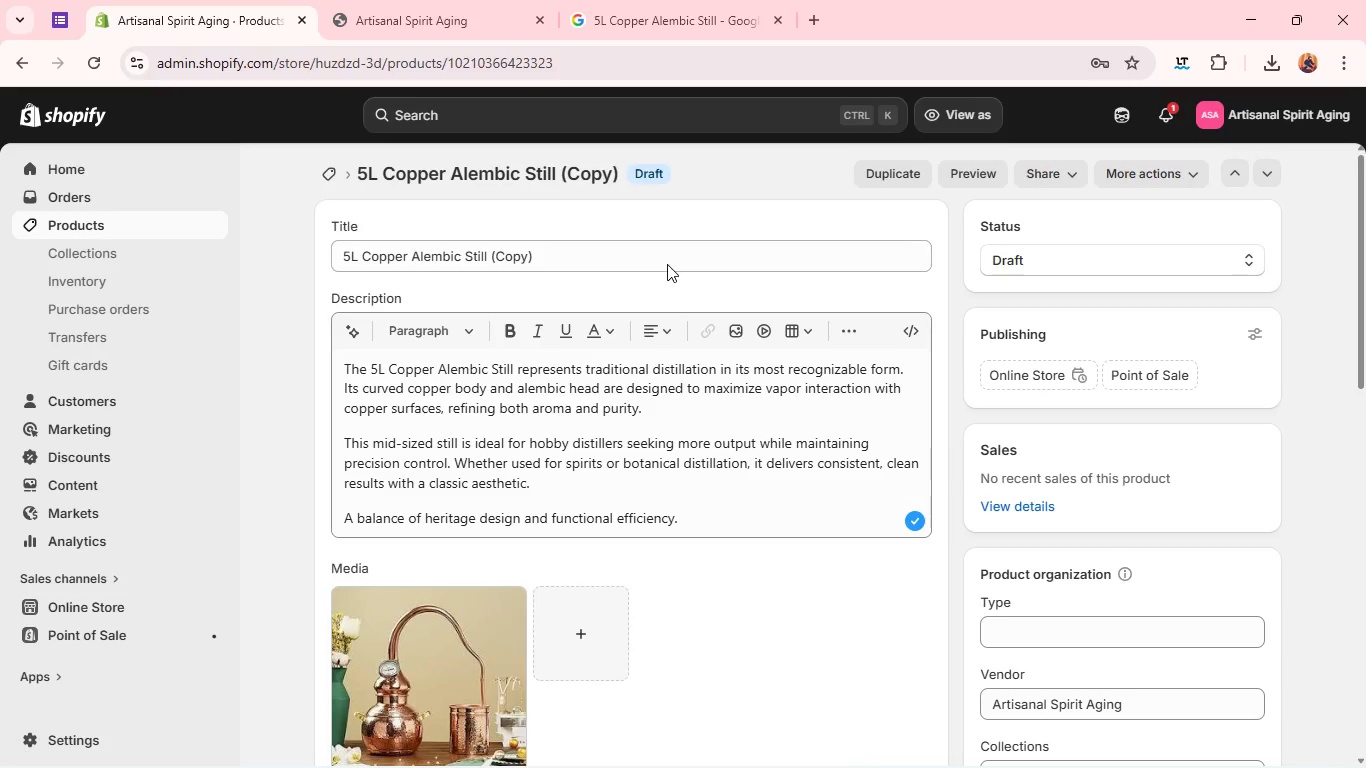 
triple_click([667, 264])
 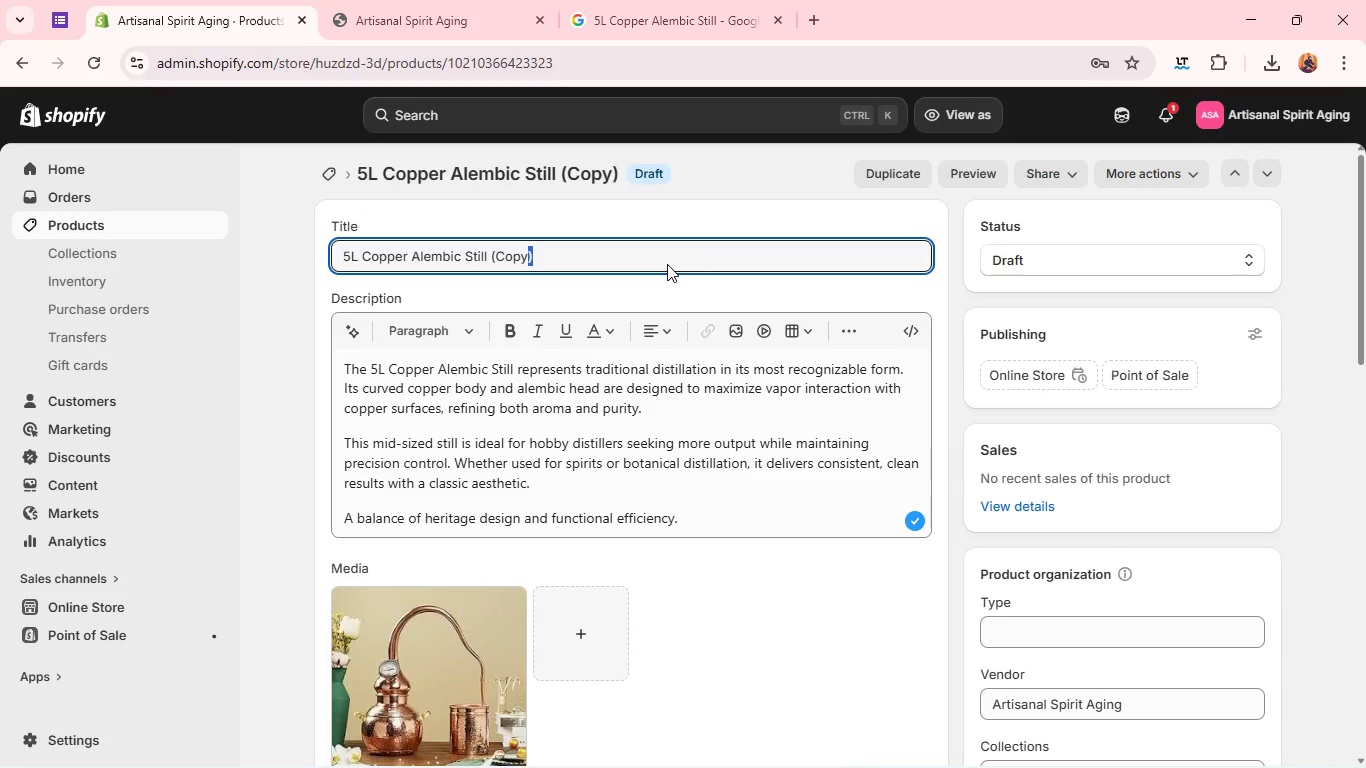 
triple_click([667, 264])
 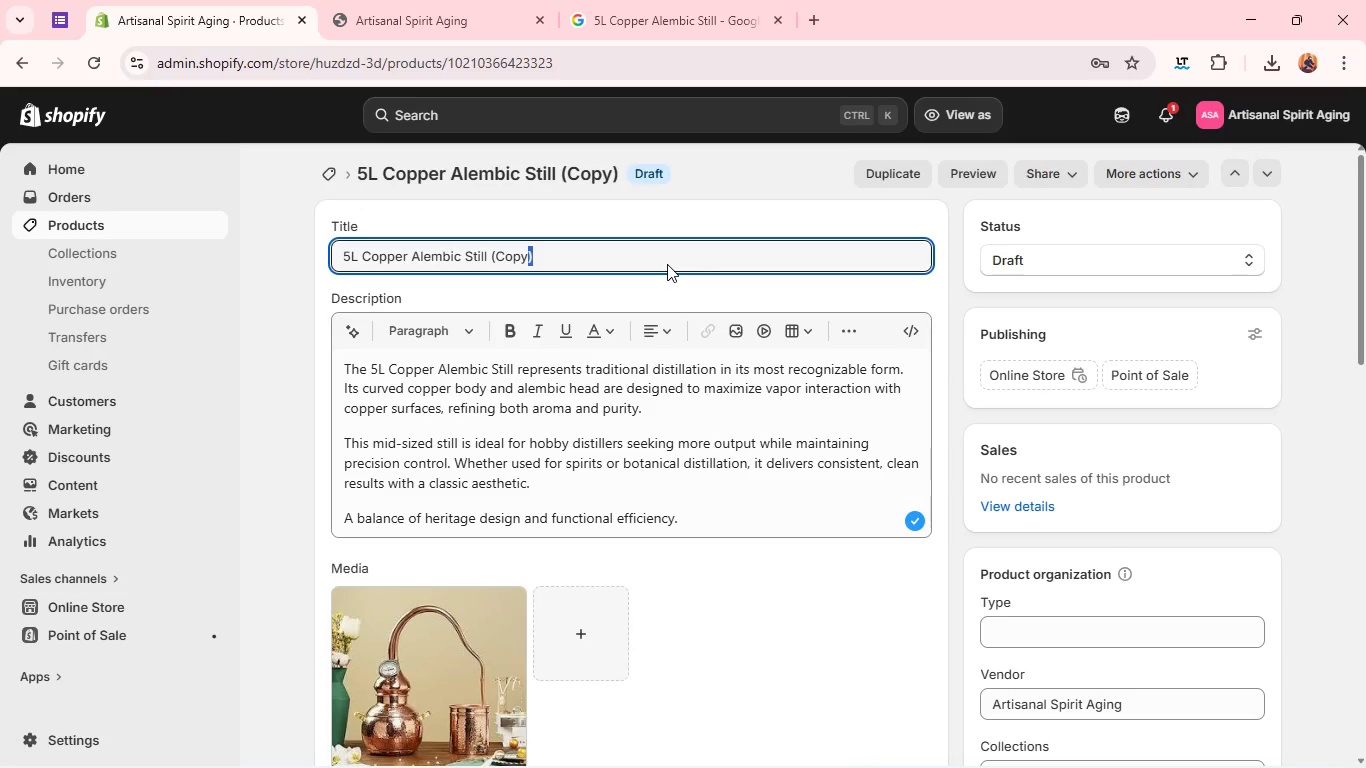 
triple_click([667, 264])
 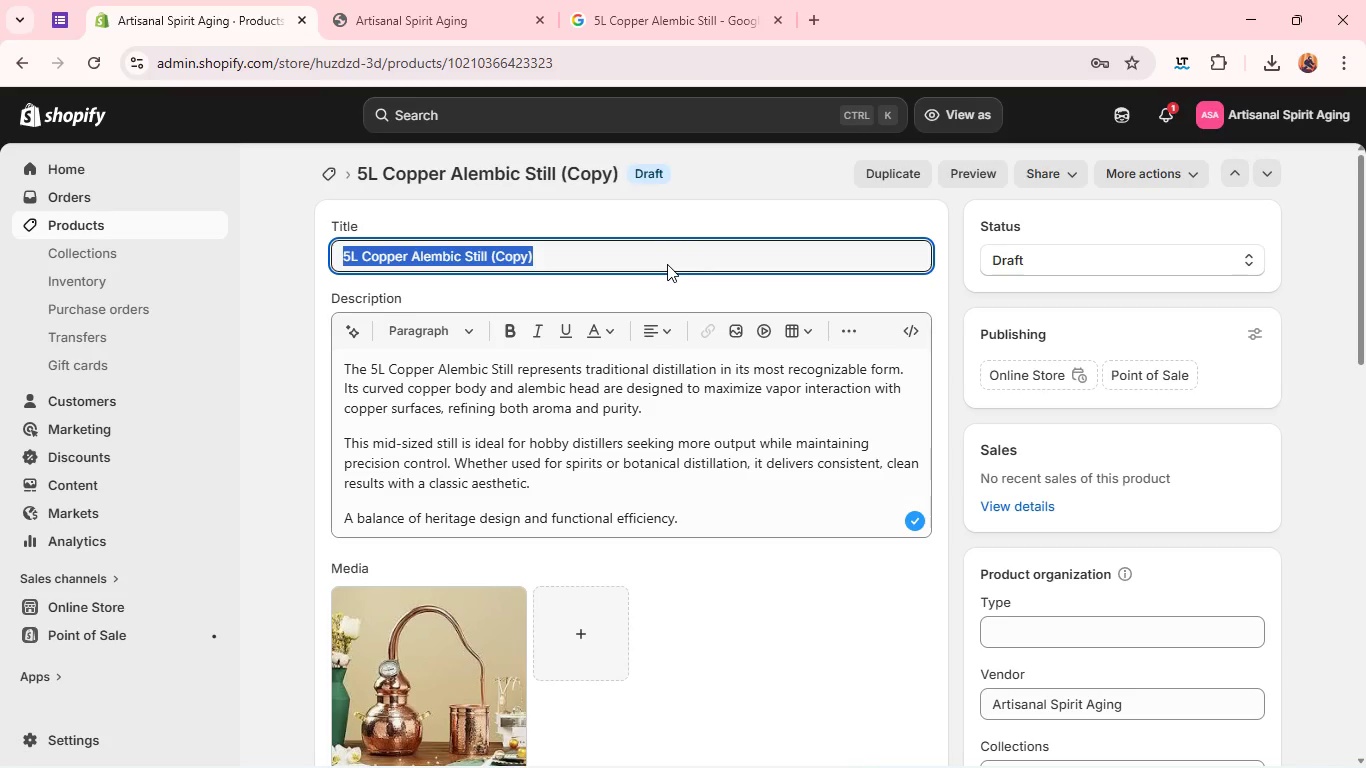 
key(Backspace)
 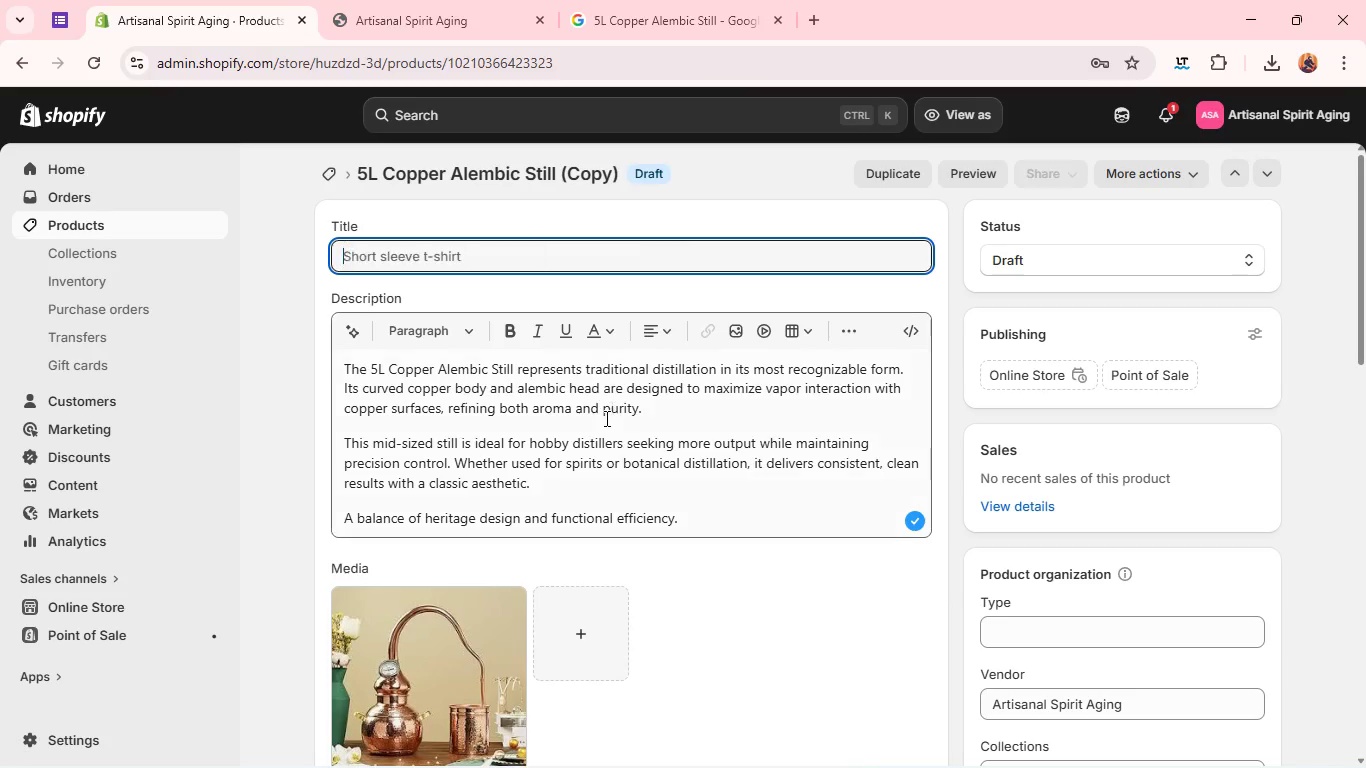 
left_click([605, 418])
 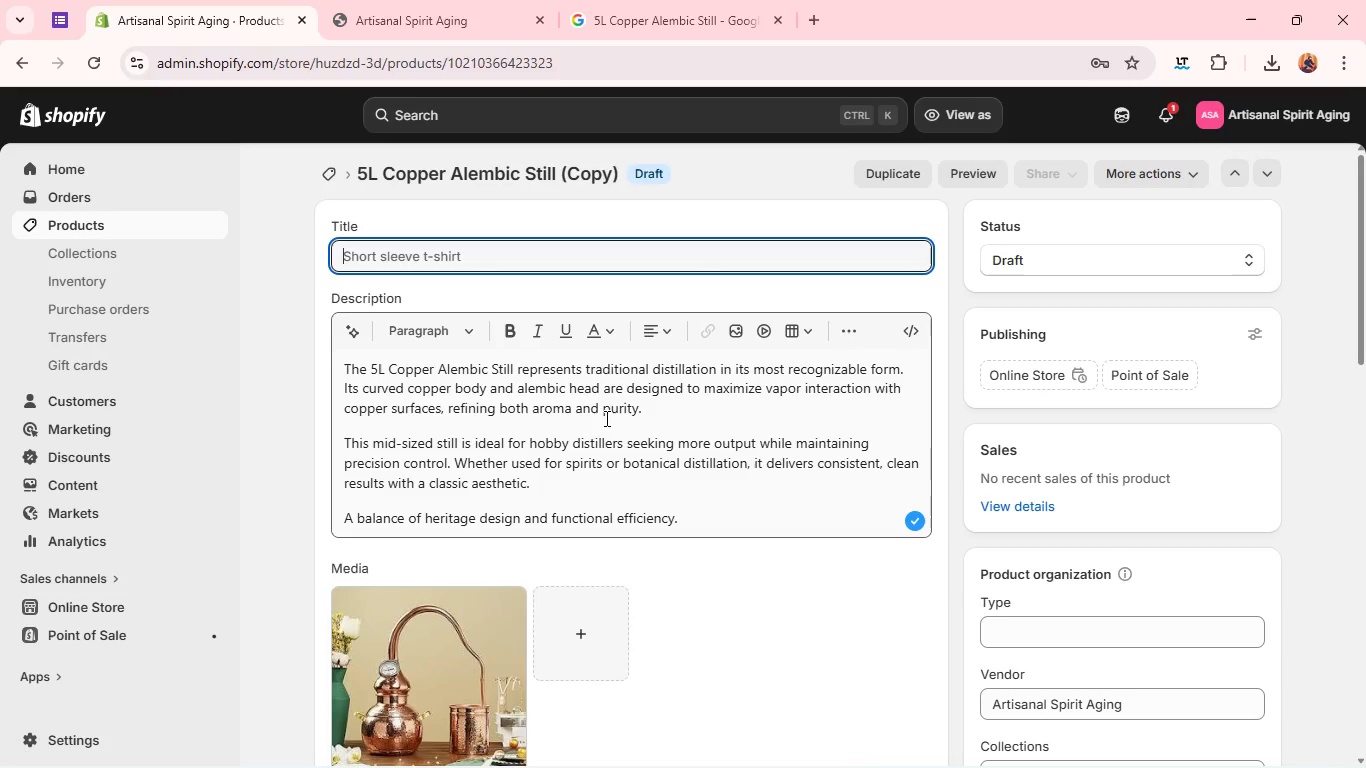 
key(Control+A)
 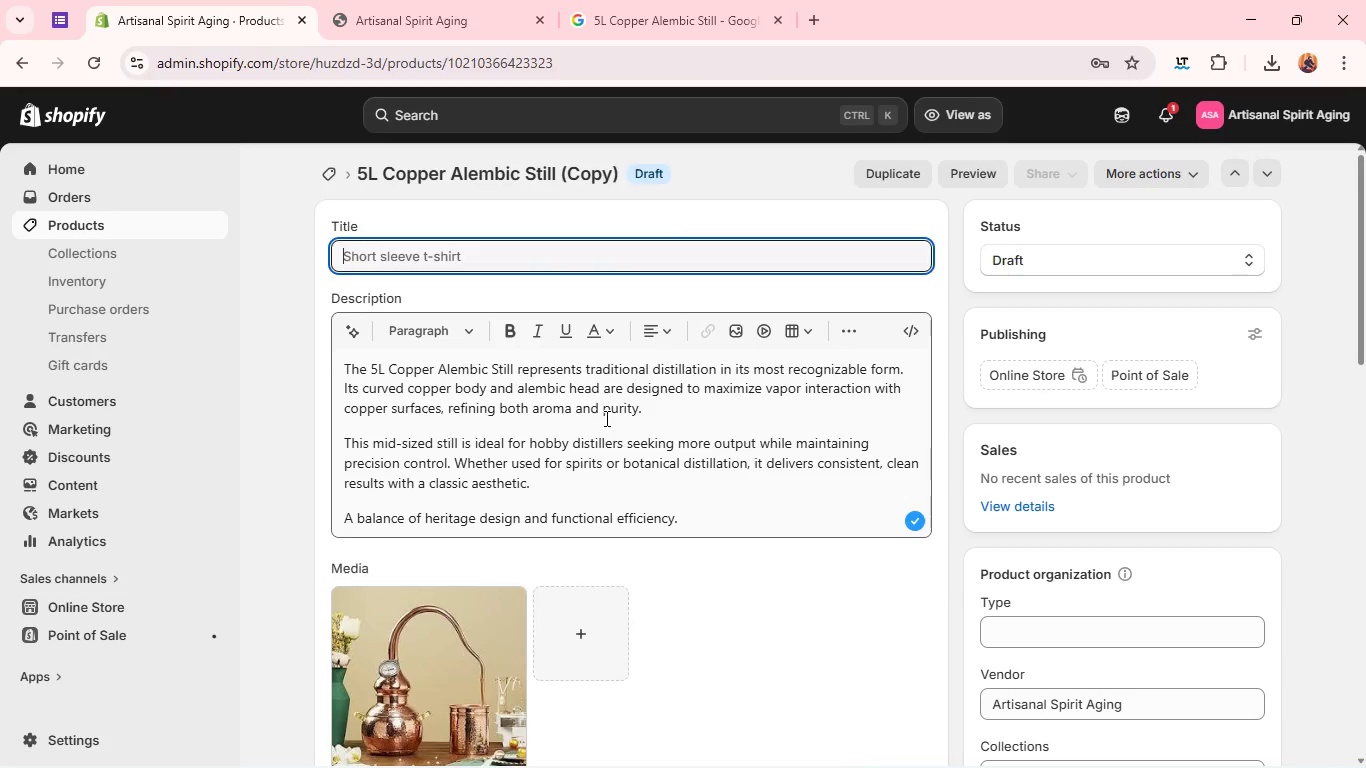 
key(Backspace)
 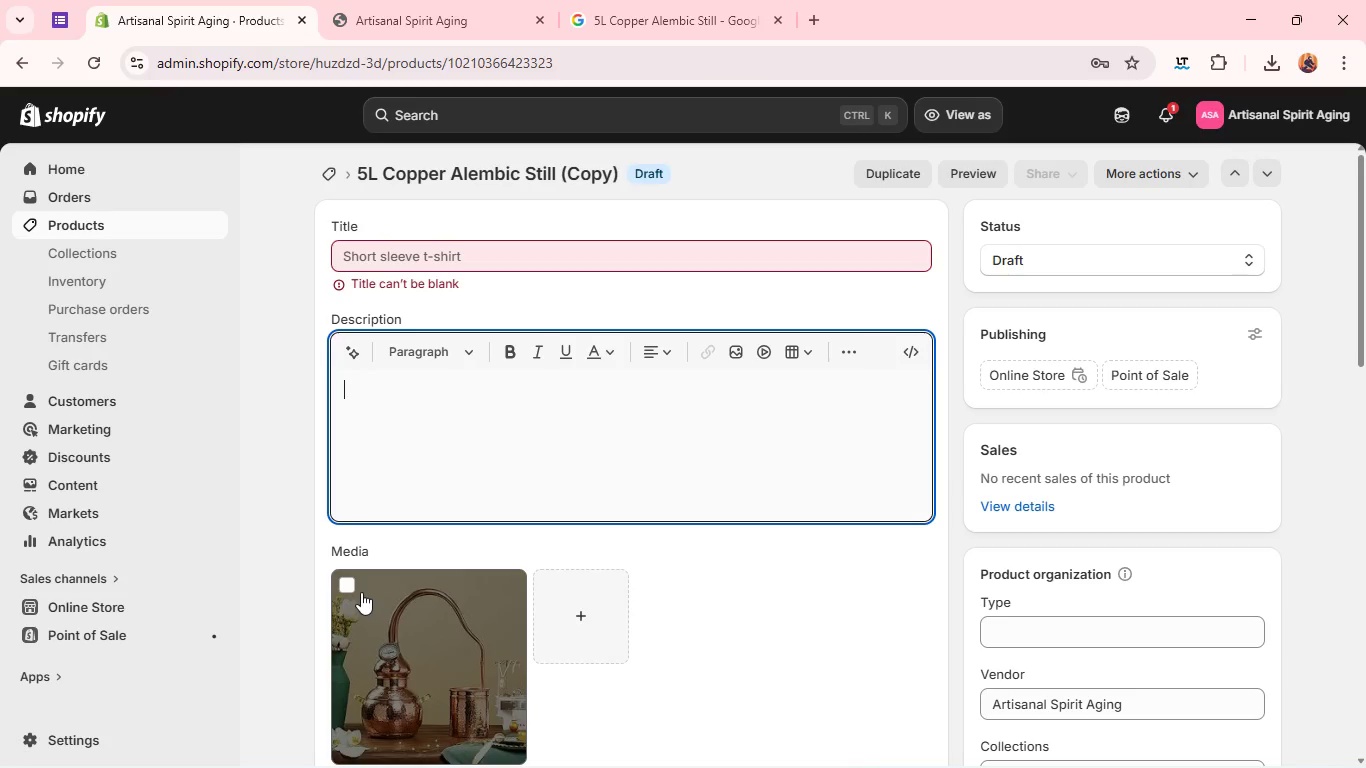 
left_click([345, 583])
 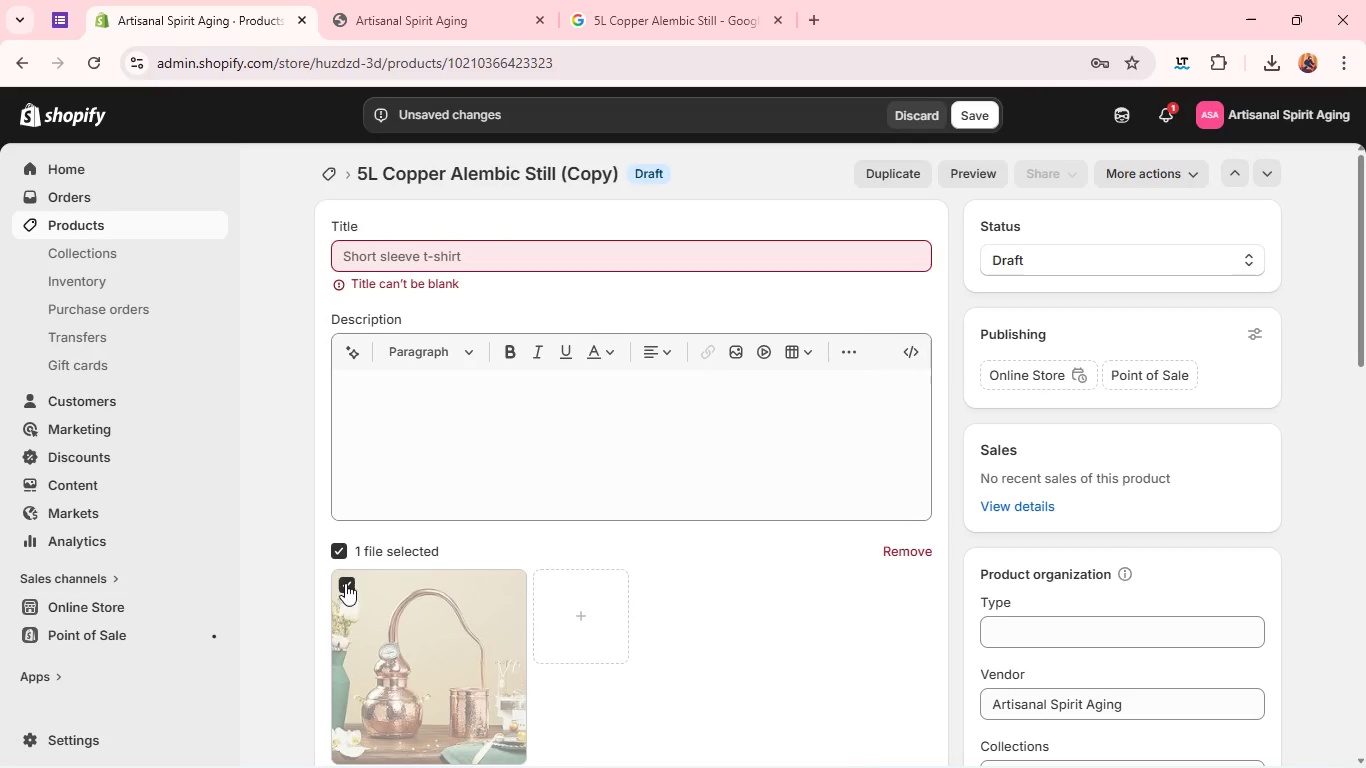 
wait(5.77)
 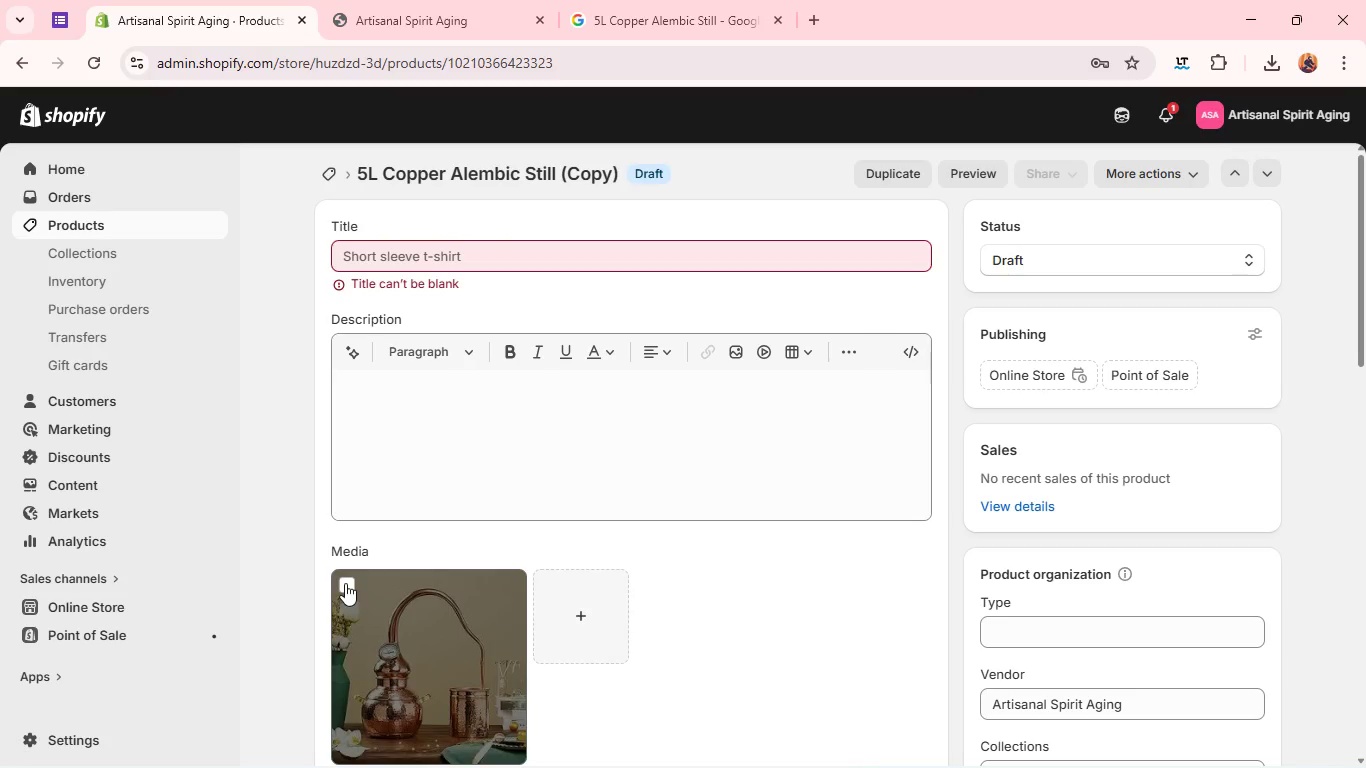 
left_click([898, 564])
 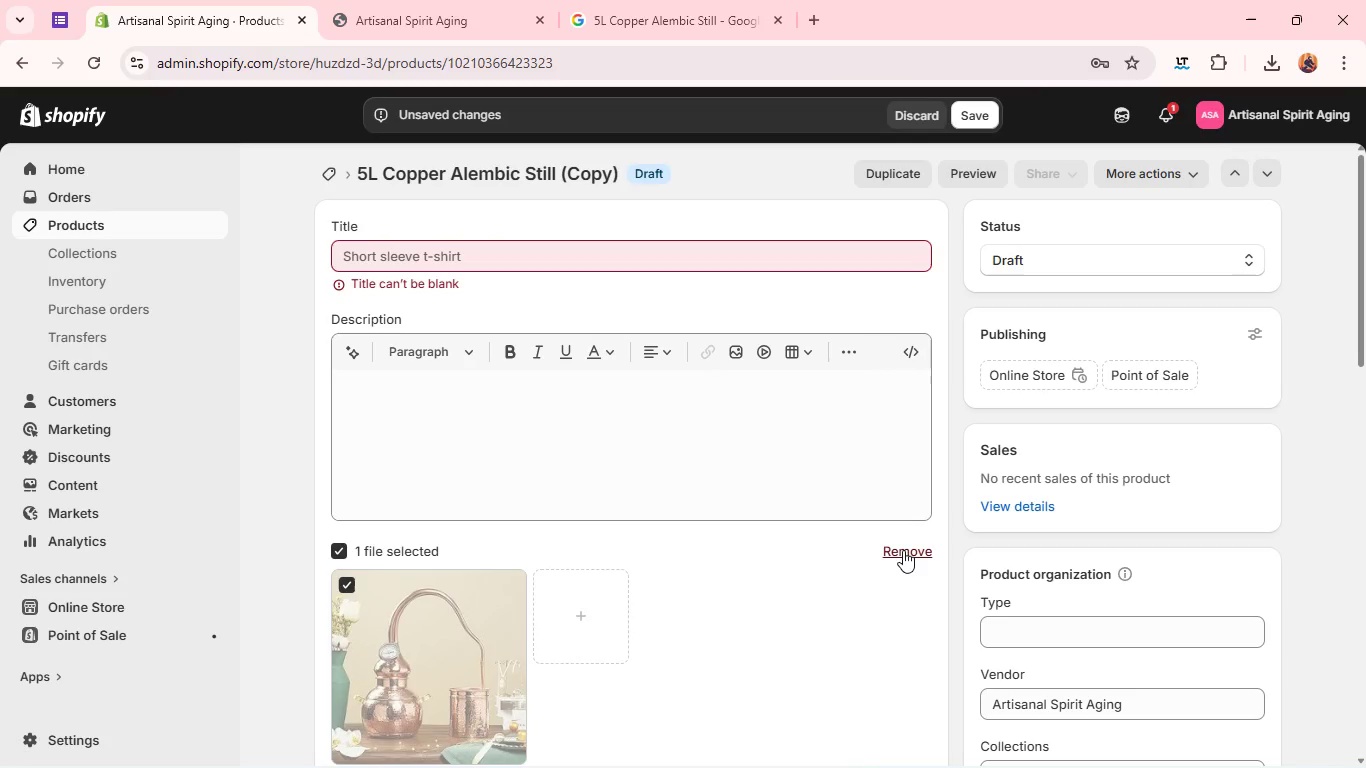 
left_click([903, 550])
 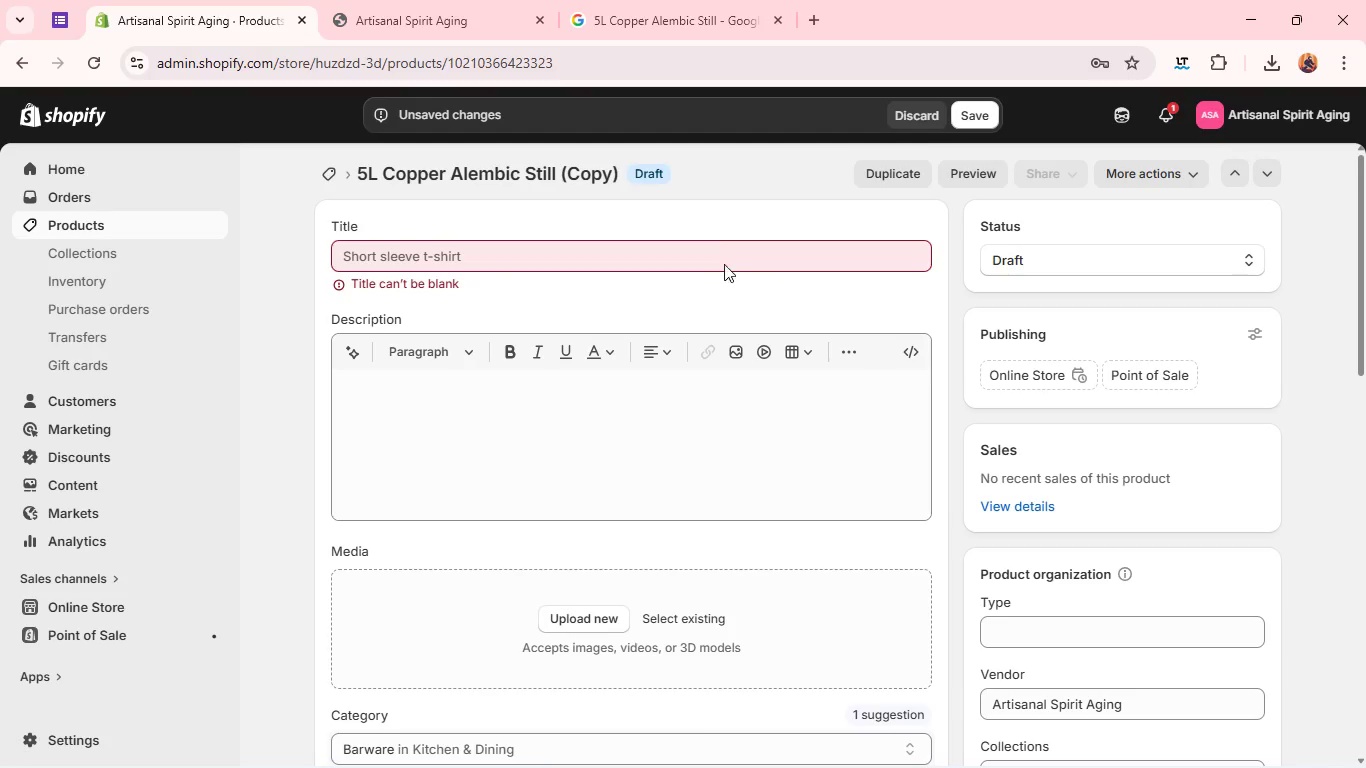 
left_click([715, 251])
 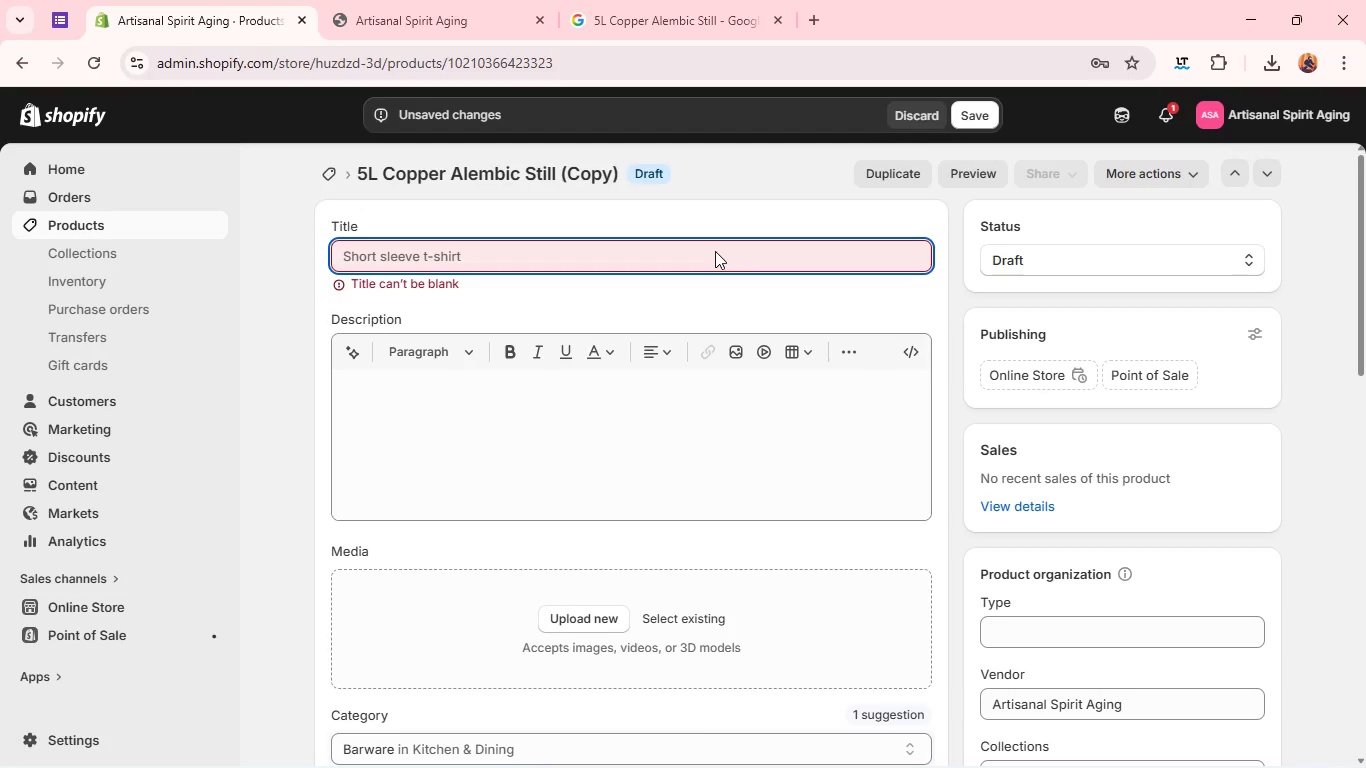 
type(8L Premium Copper Distillation Kit )
 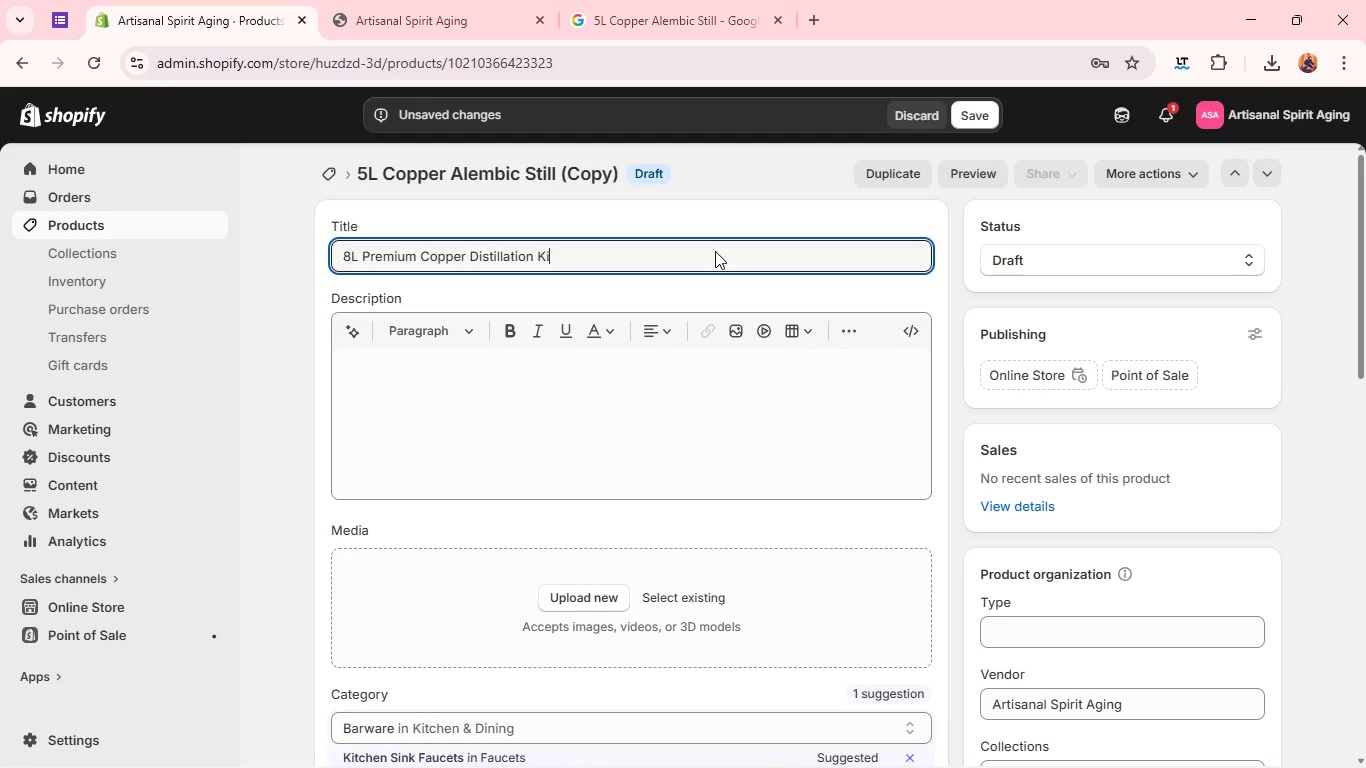 
key(Control+A)
 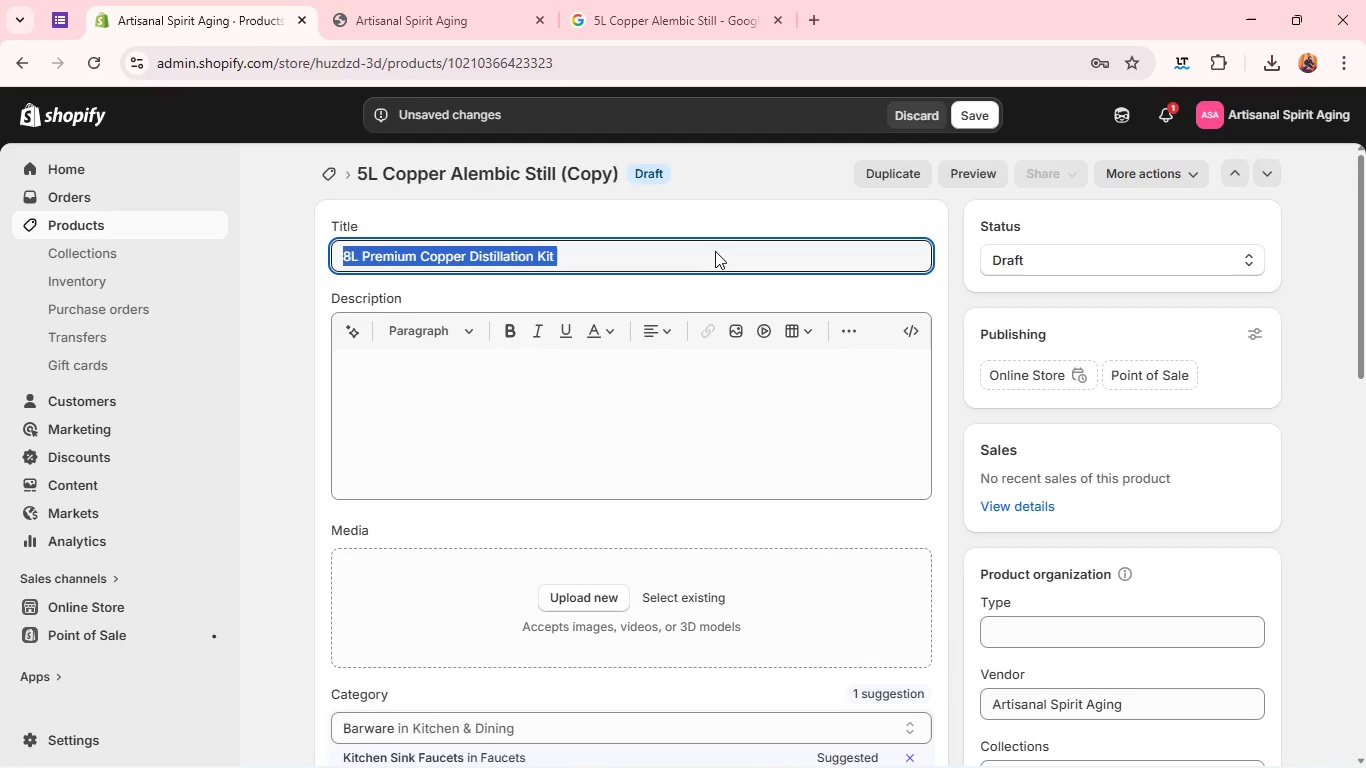 
key(Control+C)
 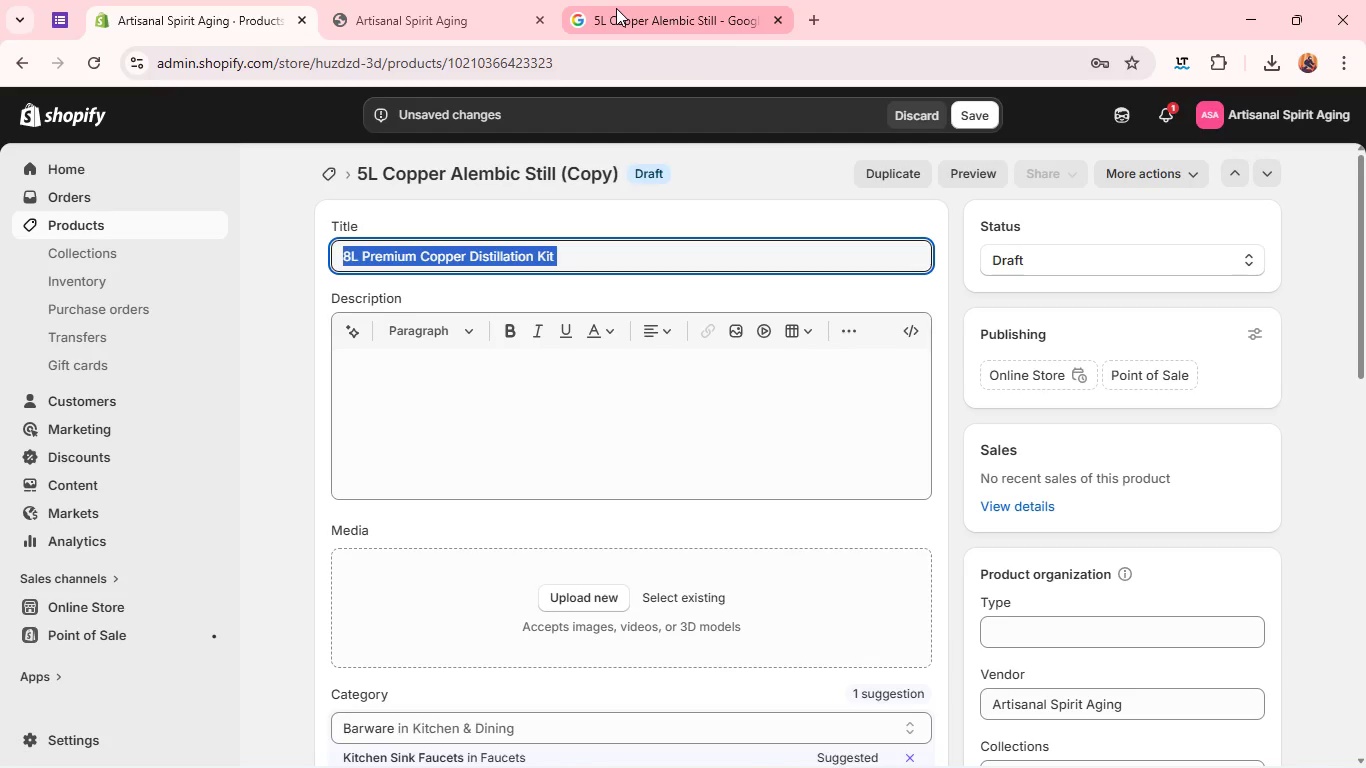 
left_click([616, 8])
 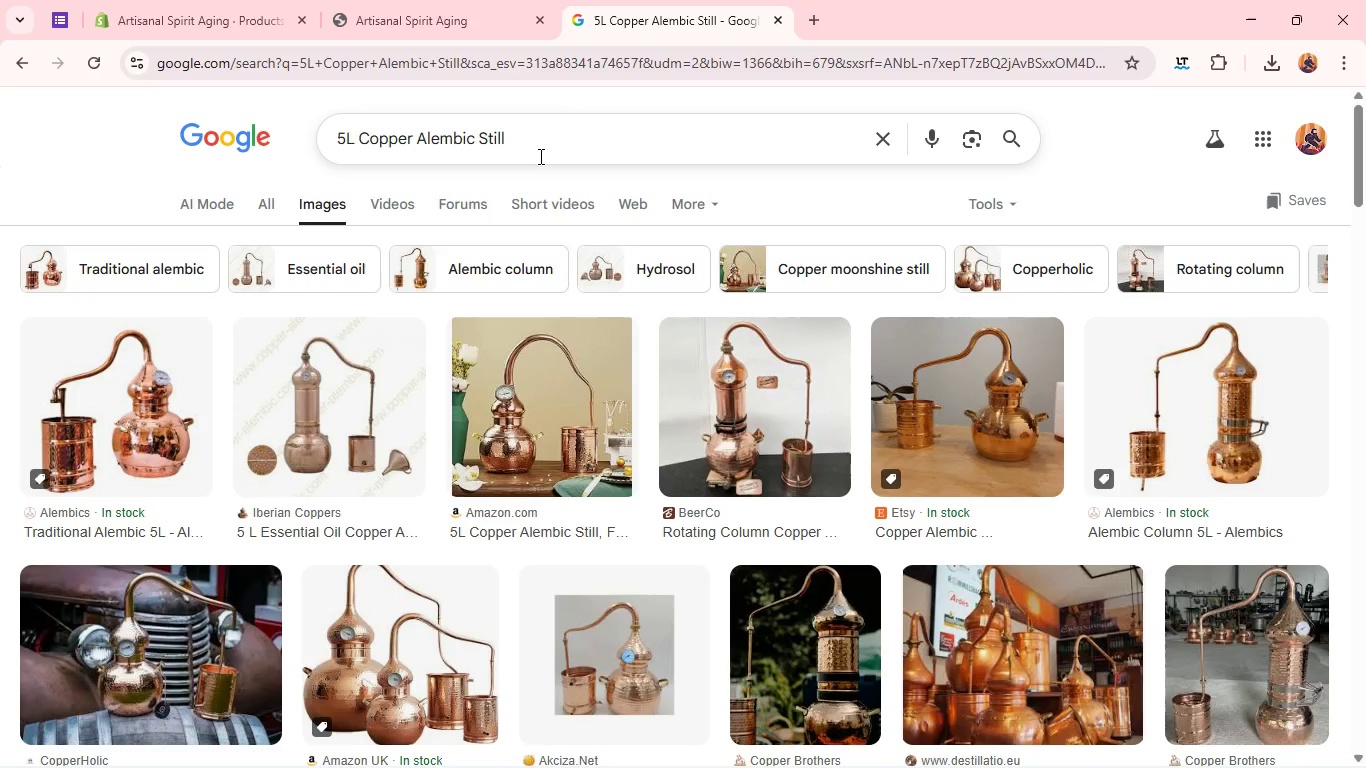 
left_click([539, 158])
 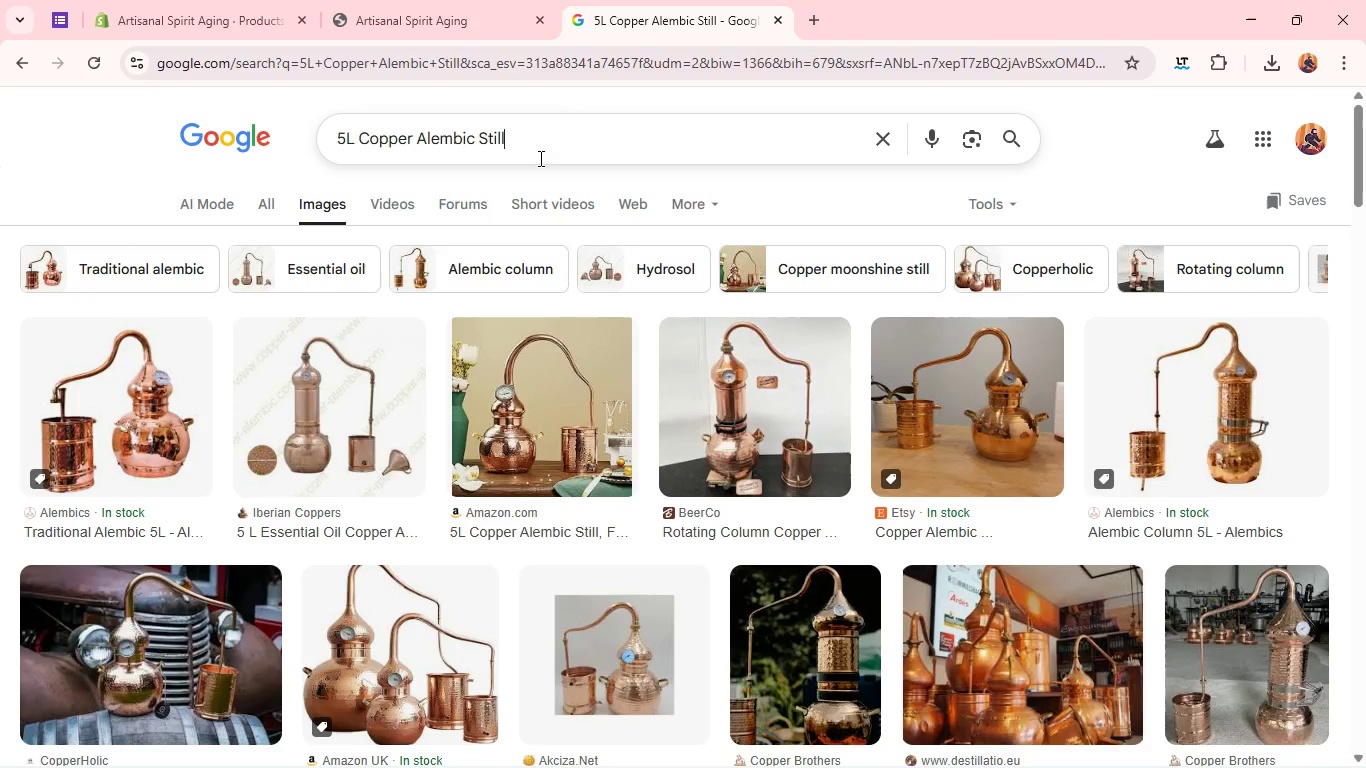 
key(Control+A)
 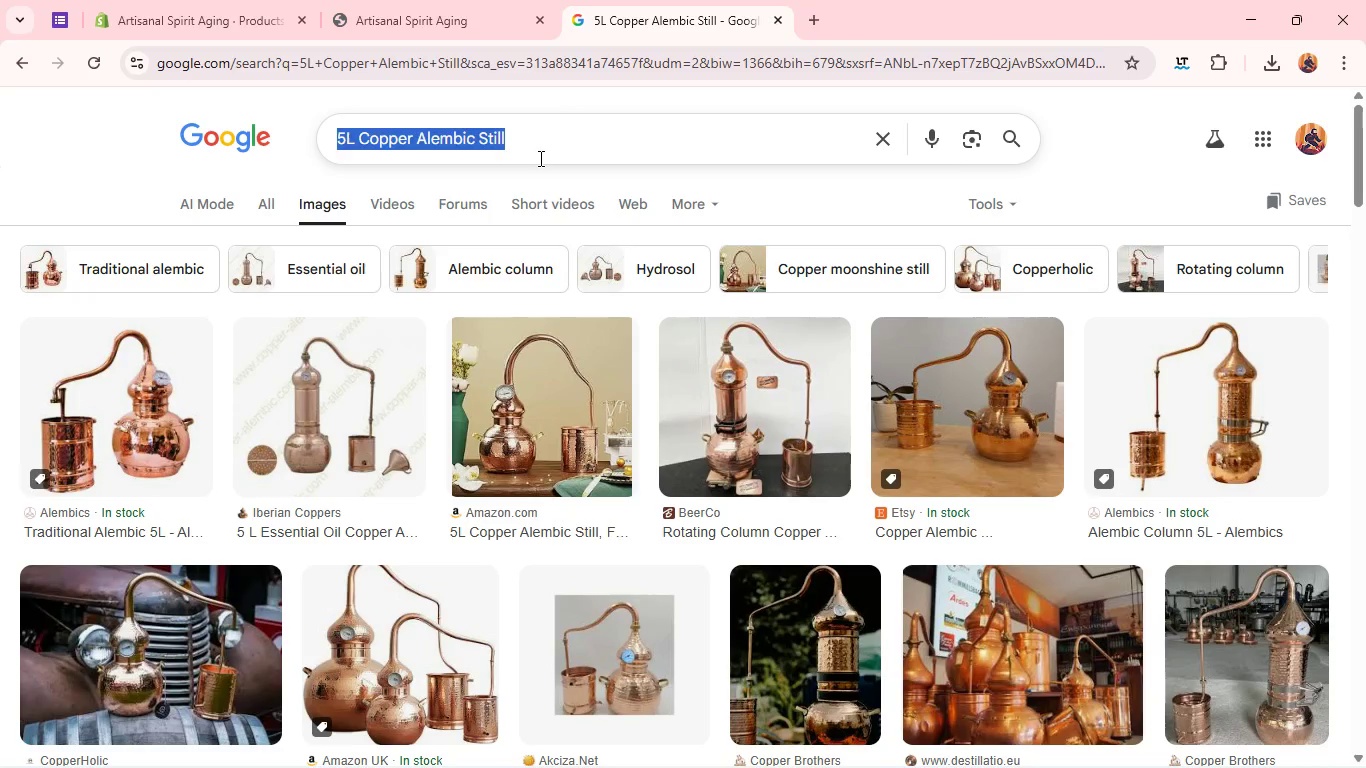 
key(Control+V)
 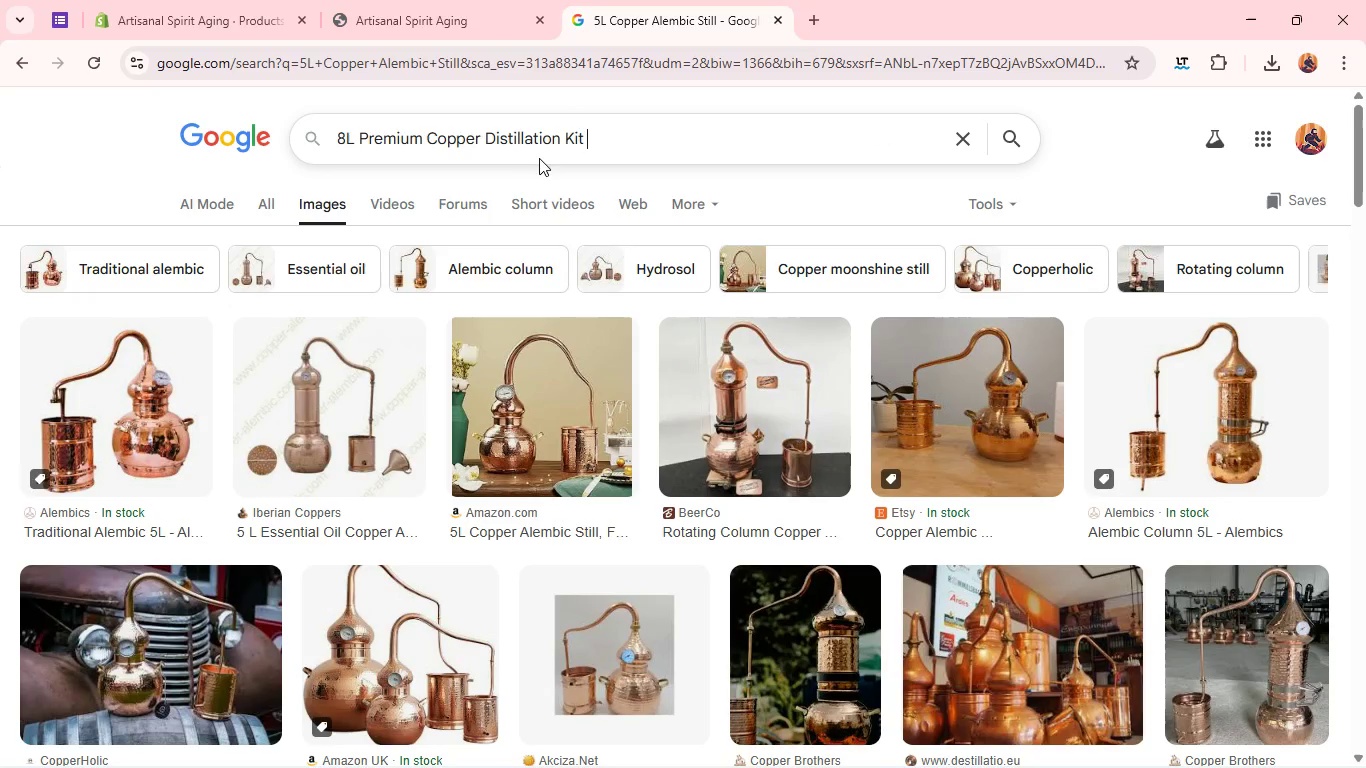 
key(Enter)
 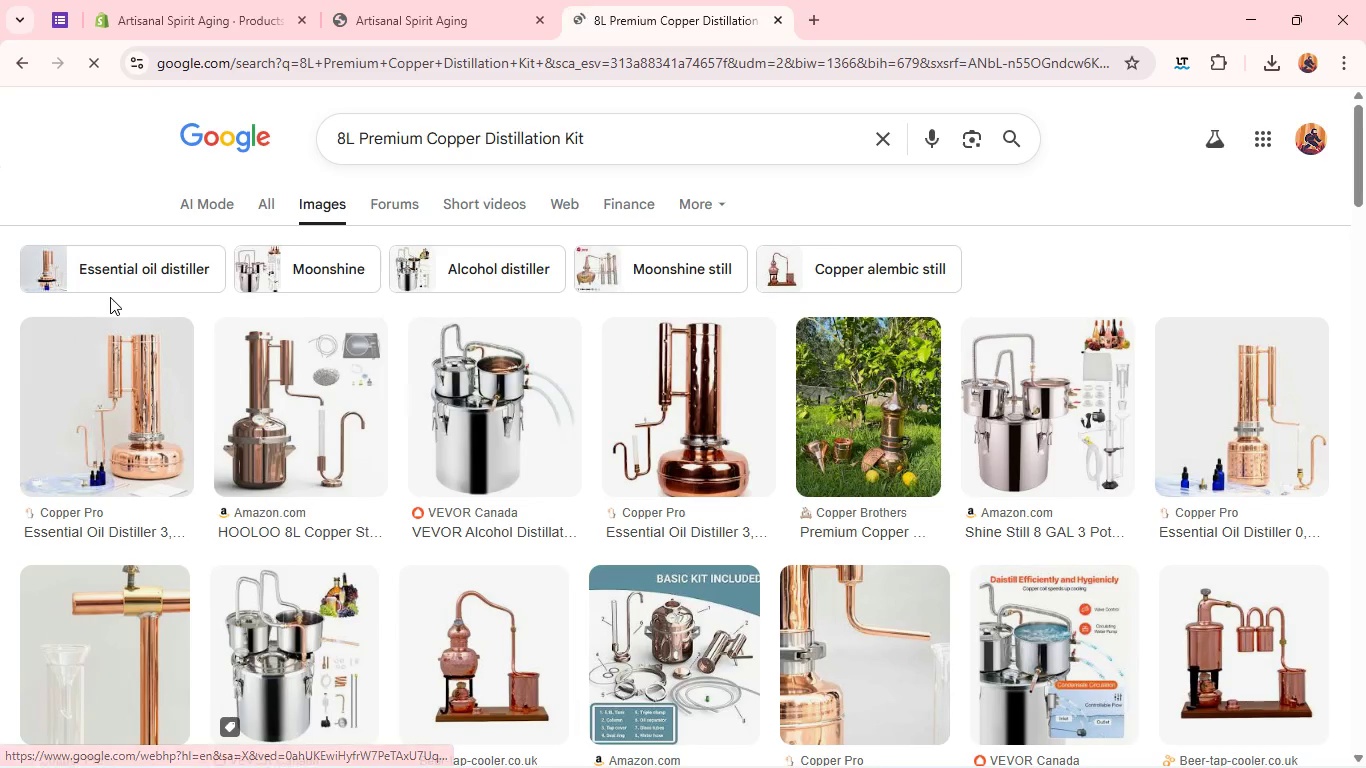 
wait(6.75)
 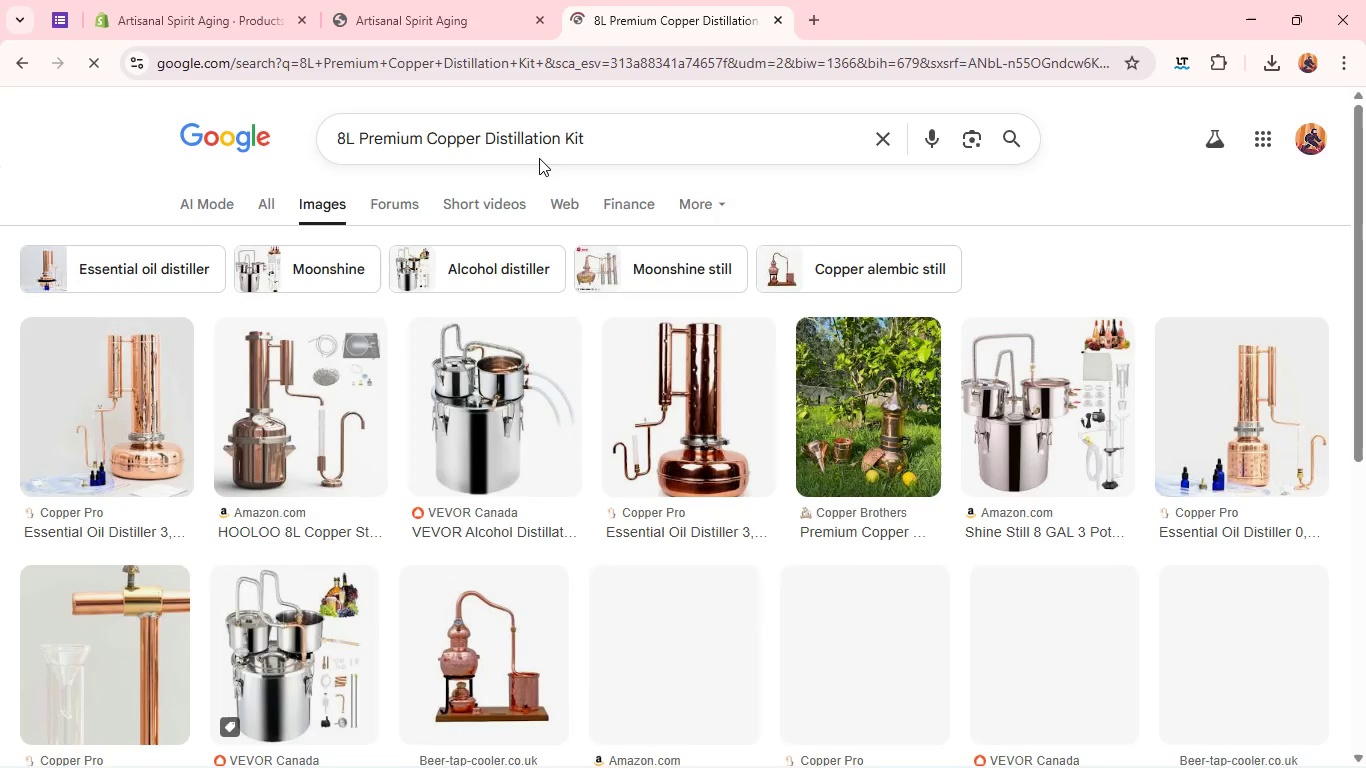 
right_click([270, 349])
 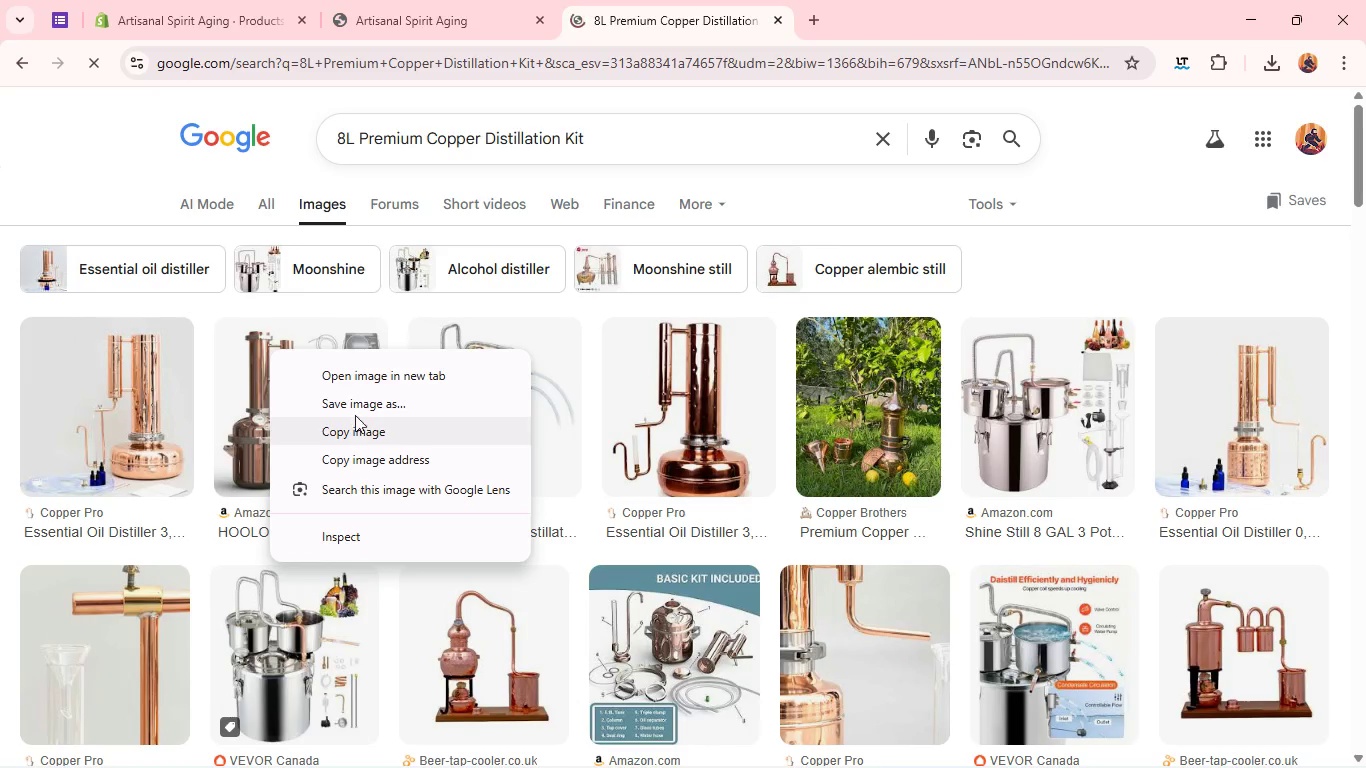 
left_click([355, 403])
 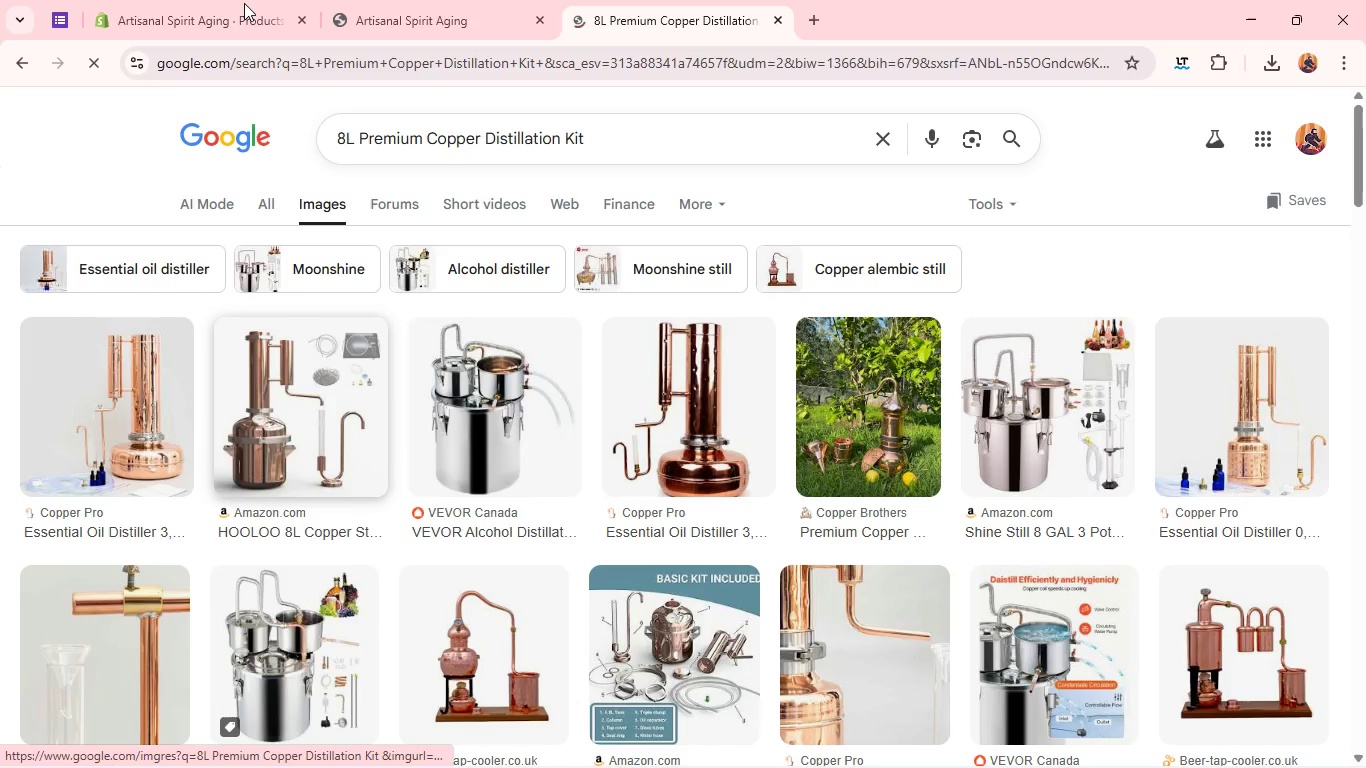 
left_click([244, 3])
 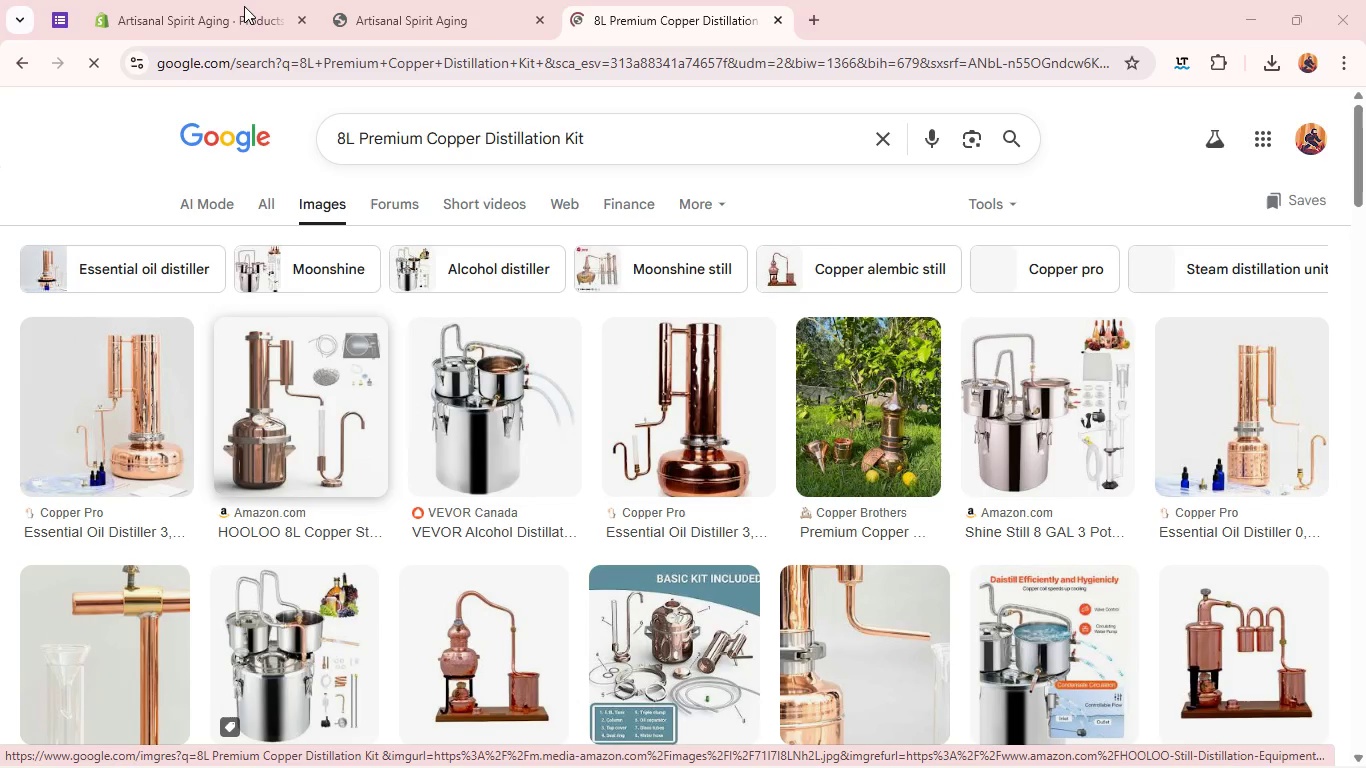 
left_click([245, 10])
 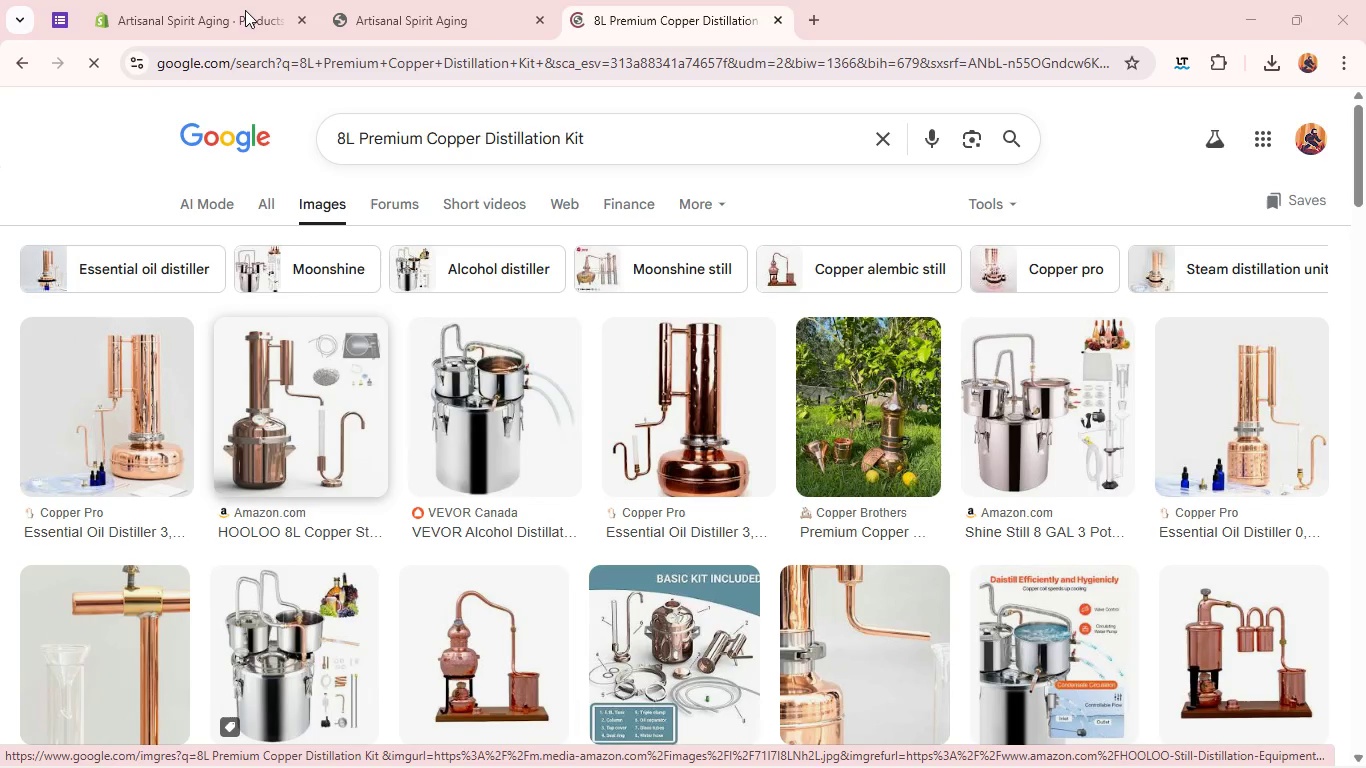 
left_click([245, 10])
 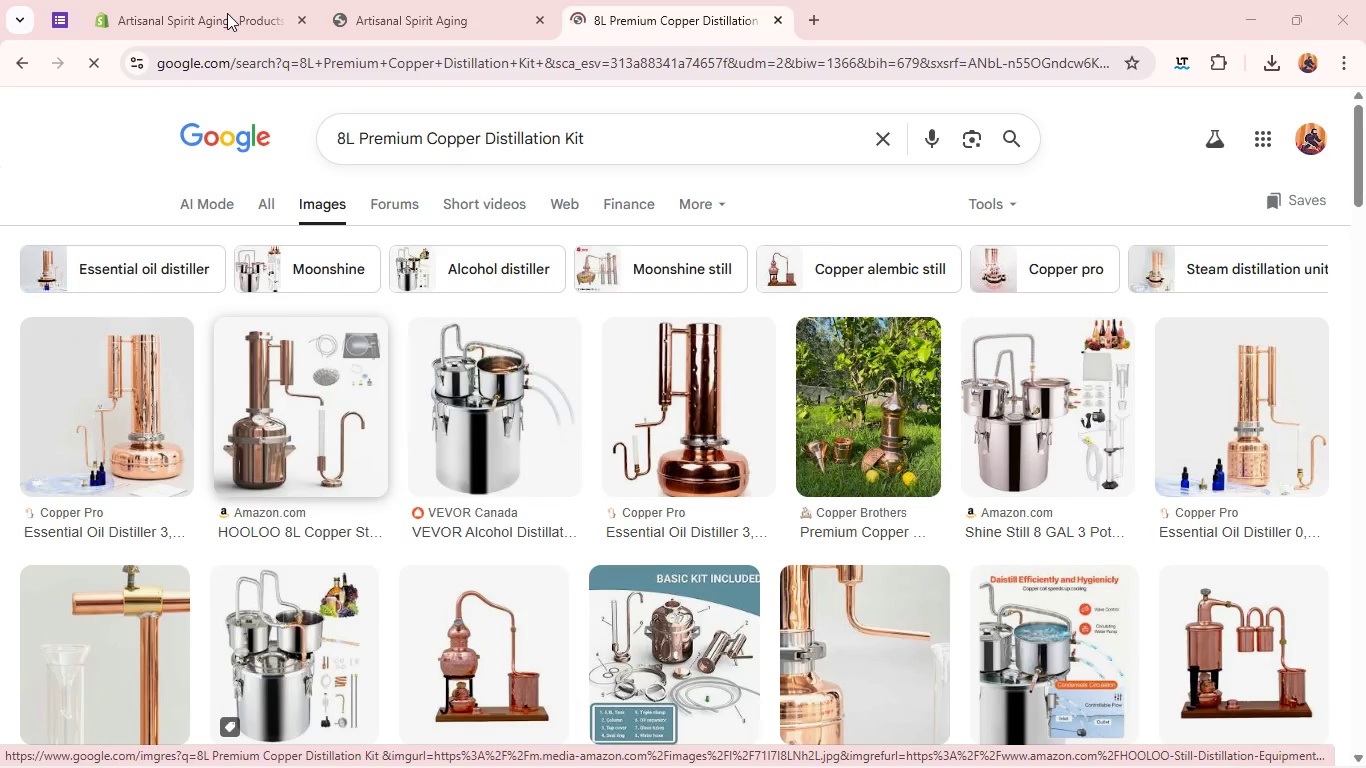 
left_click([227, 13])
 